 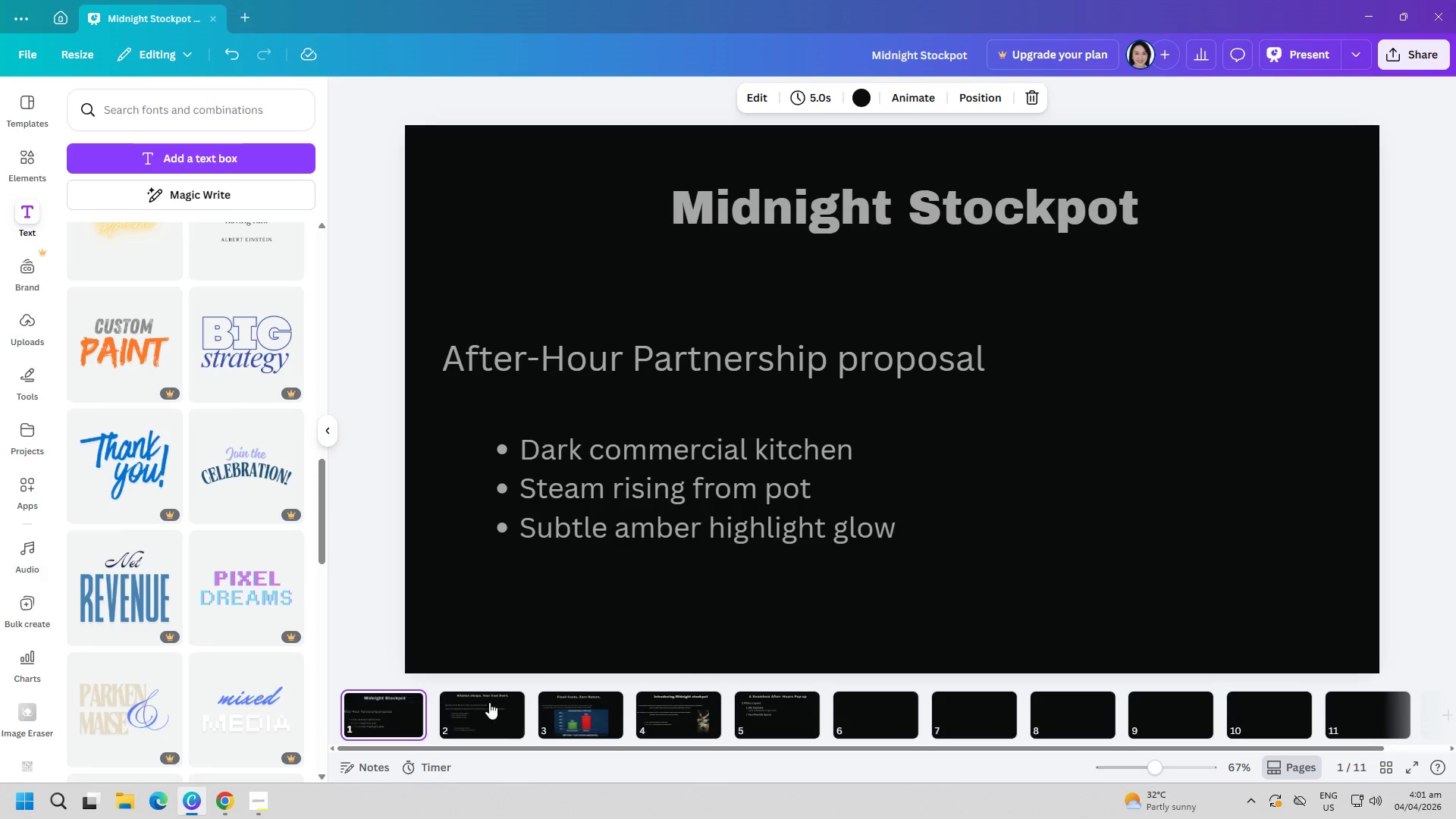 
left_click_drag(start_coordinate=[708, 372], to_coordinate=[710, 321])
 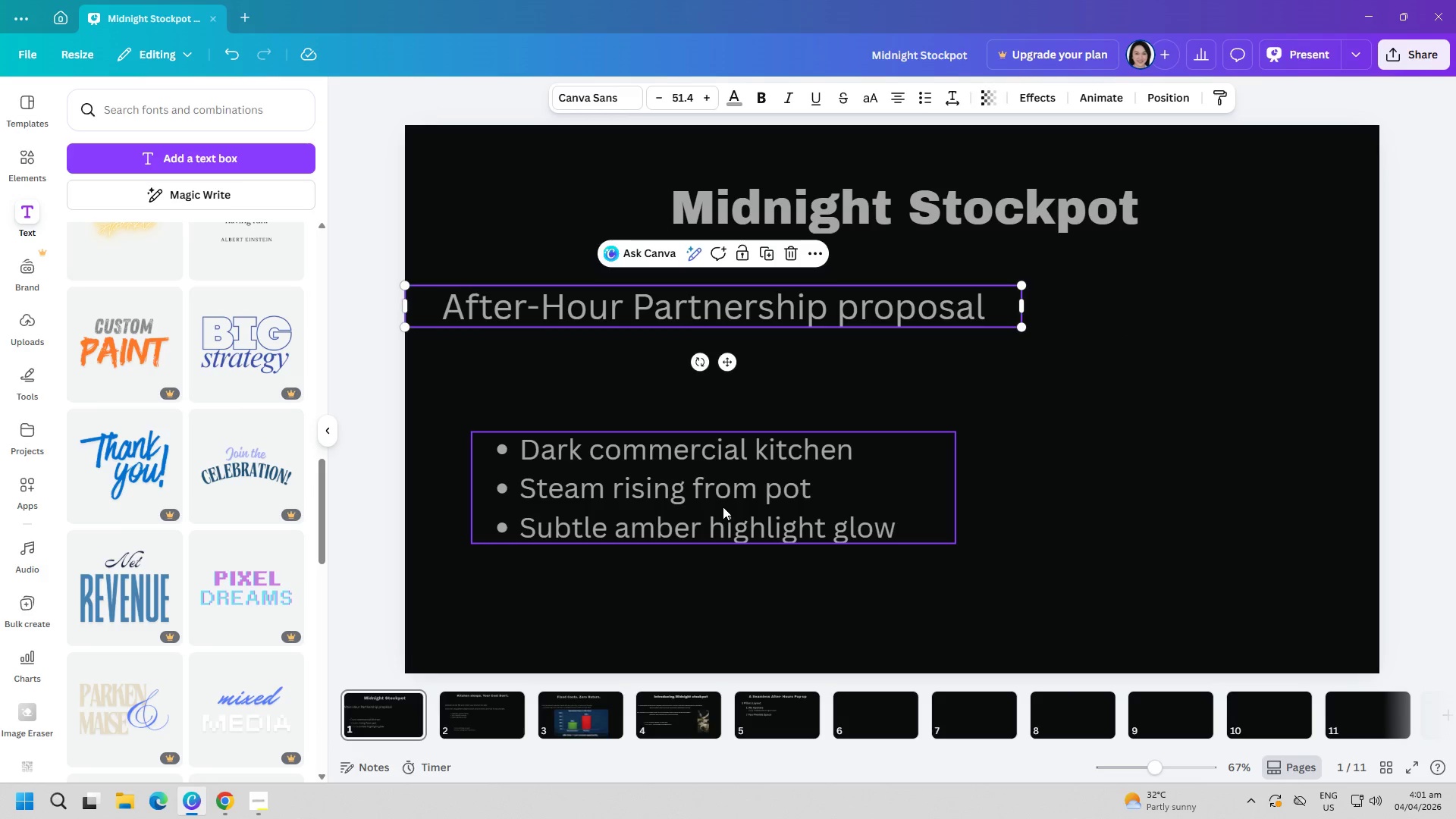 
left_click_drag(start_coordinate=[723, 507], to_coordinate=[757, 463])
 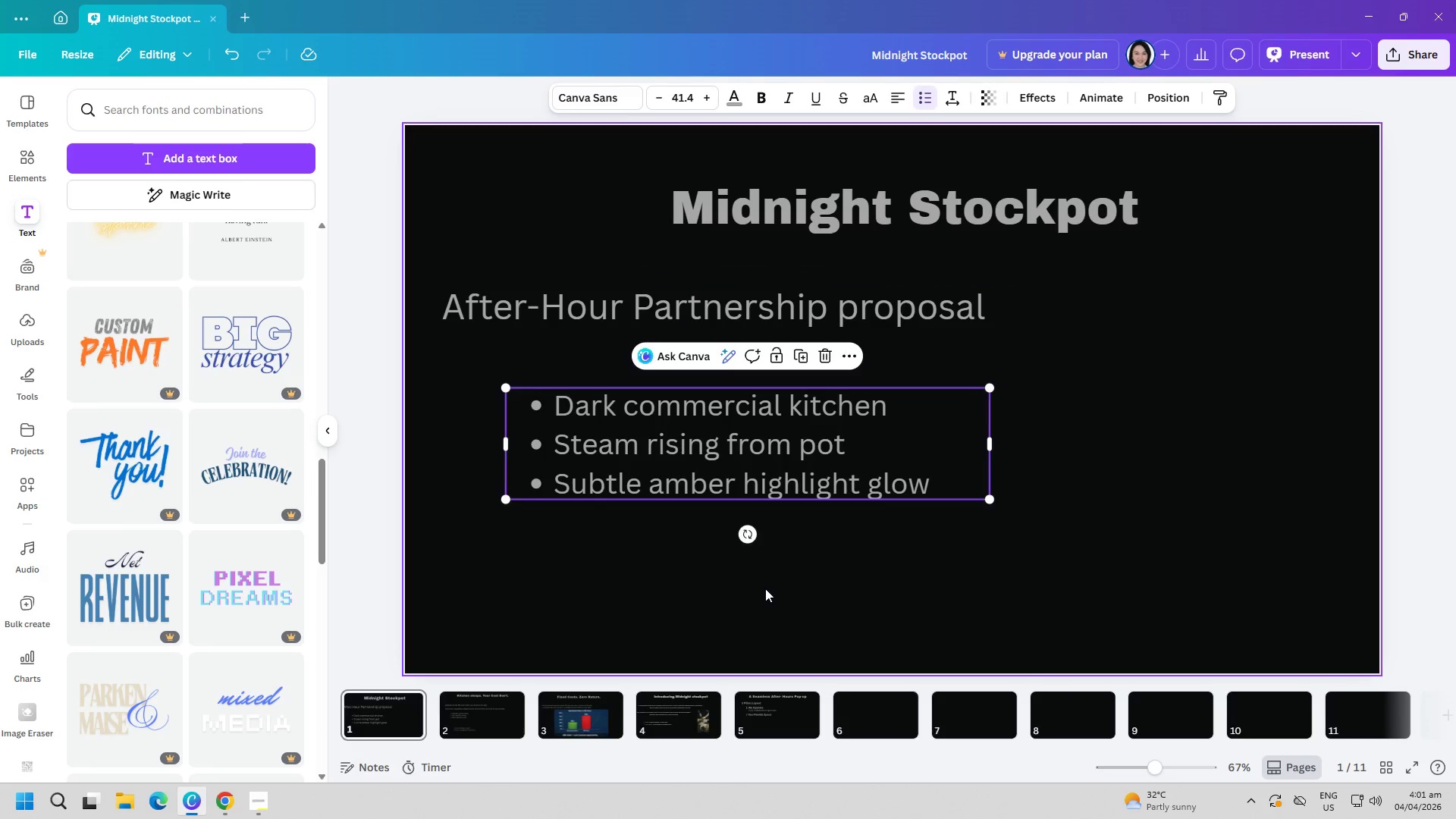 
left_click([765, 588])
 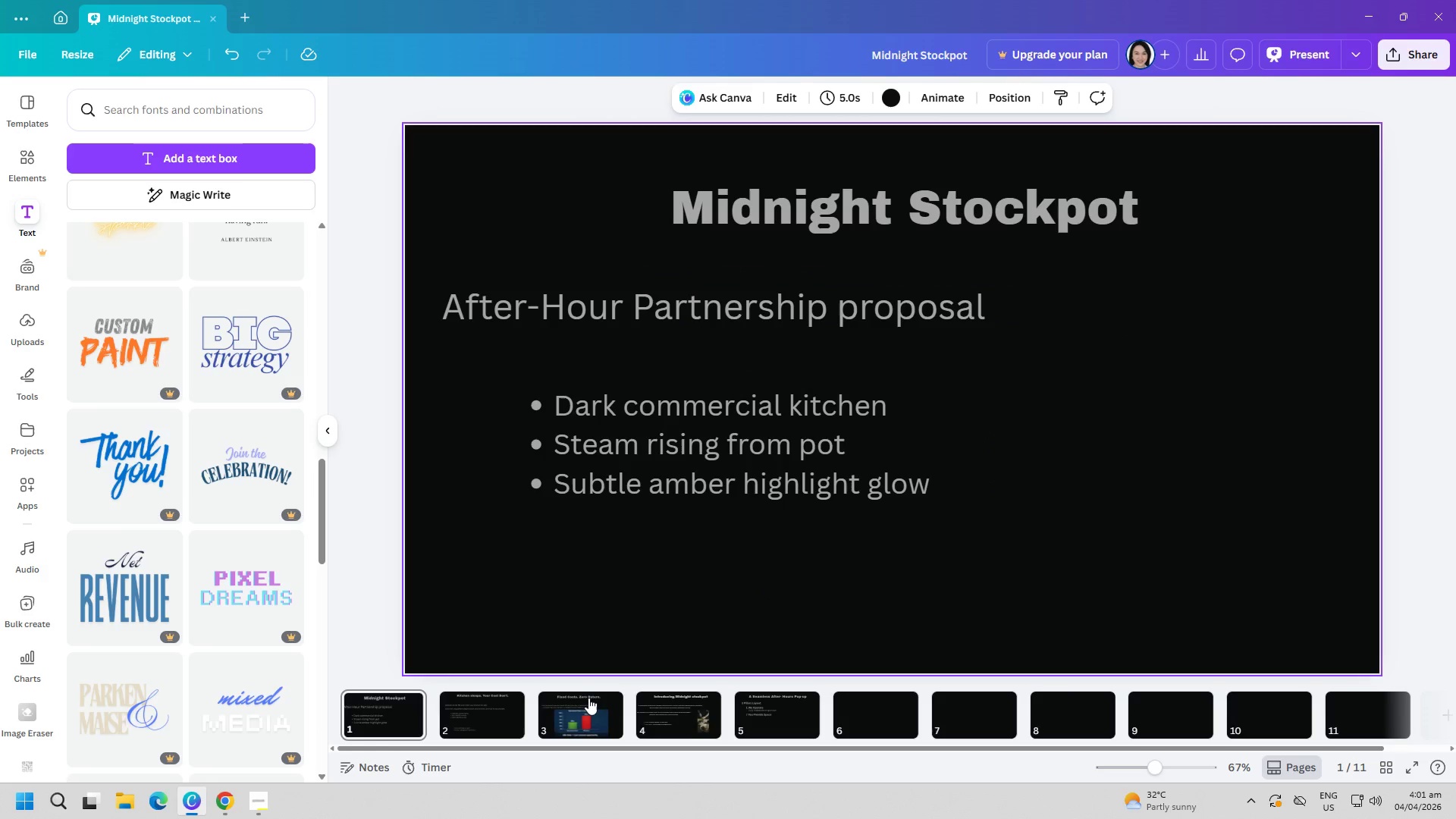 
left_click([585, 699])
 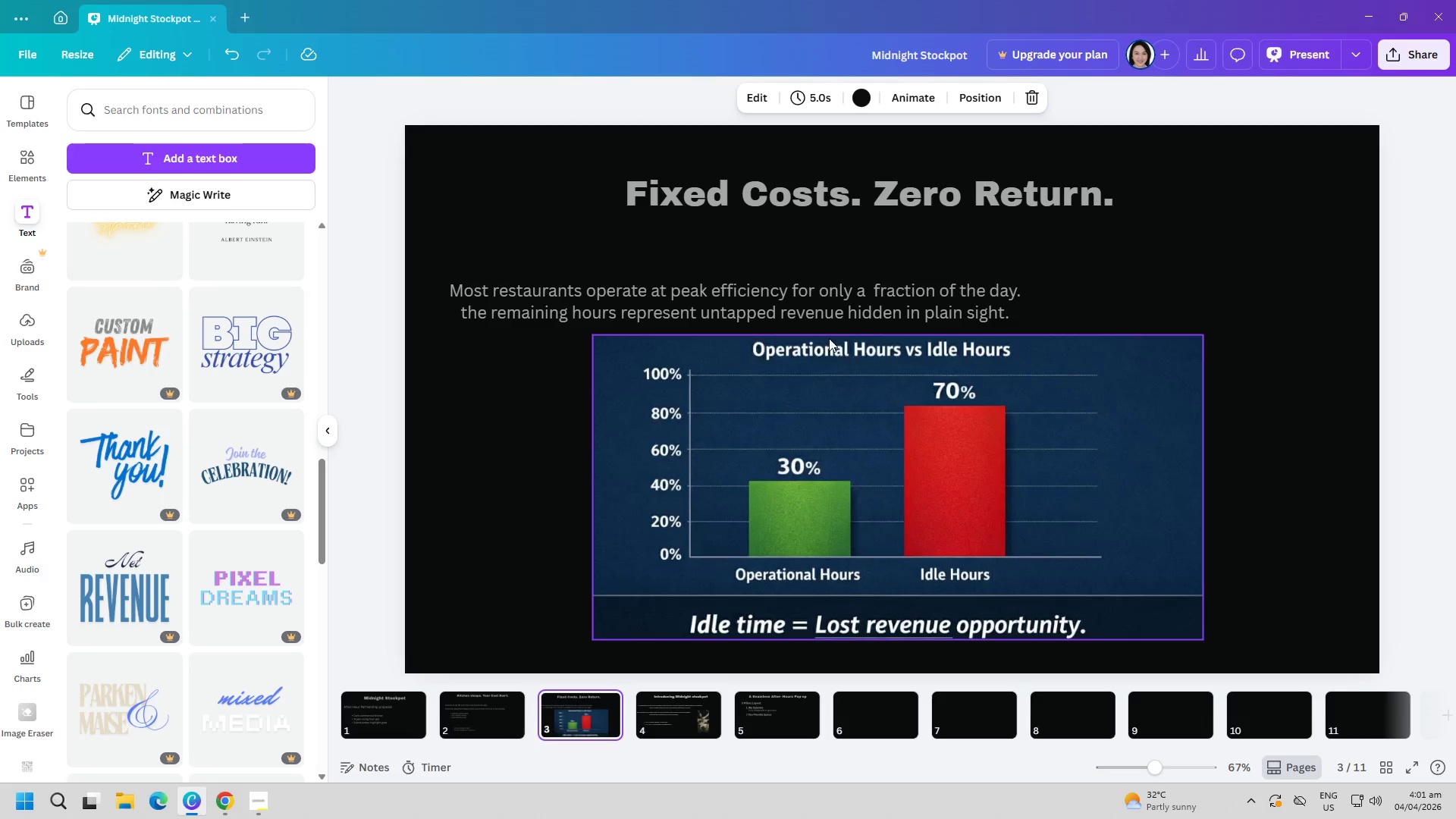 
left_click_drag(start_coordinate=[814, 311], to_coordinate=[811, 285])
 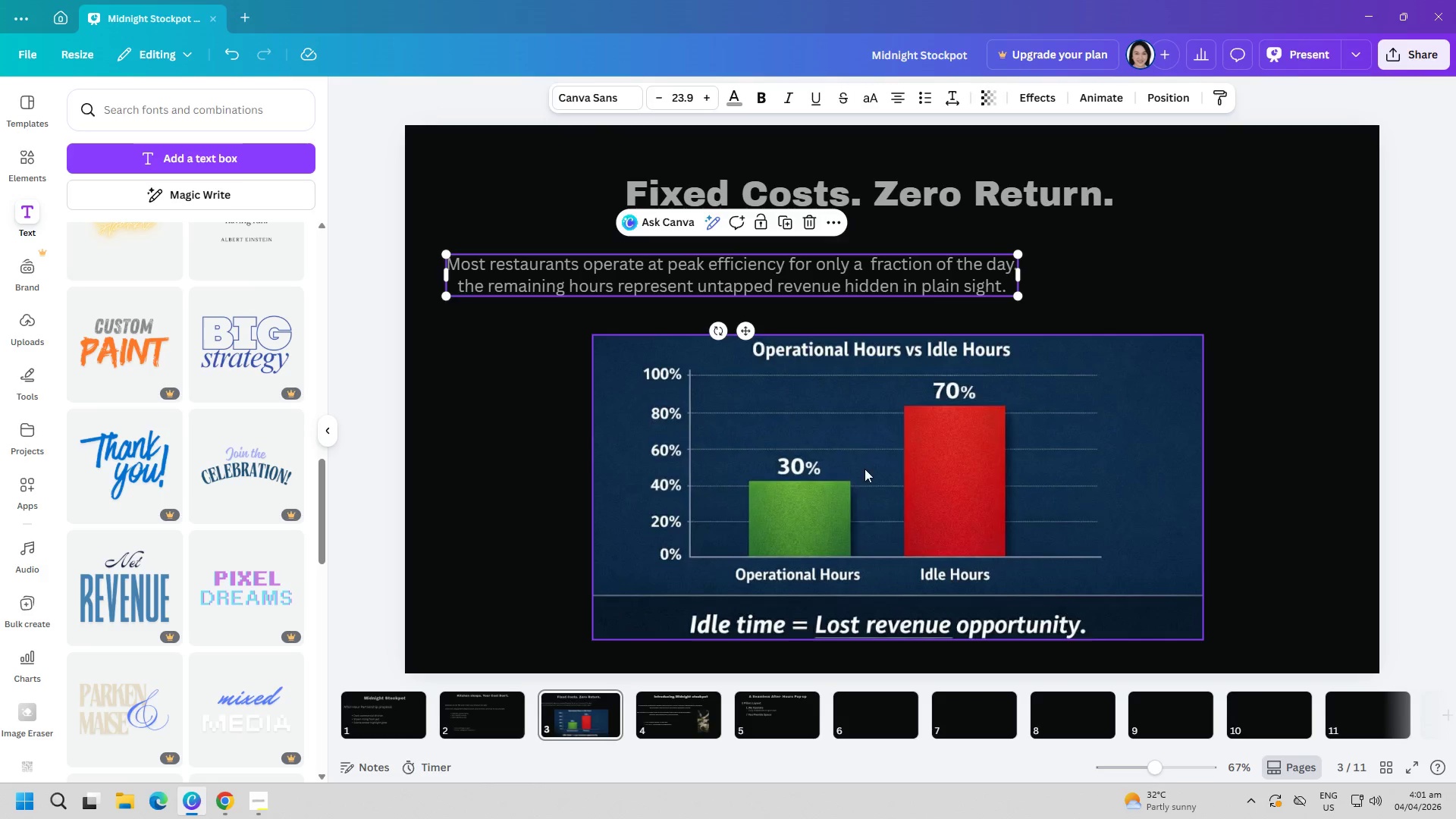 
left_click_drag(start_coordinate=[864, 469], to_coordinate=[861, 459])
 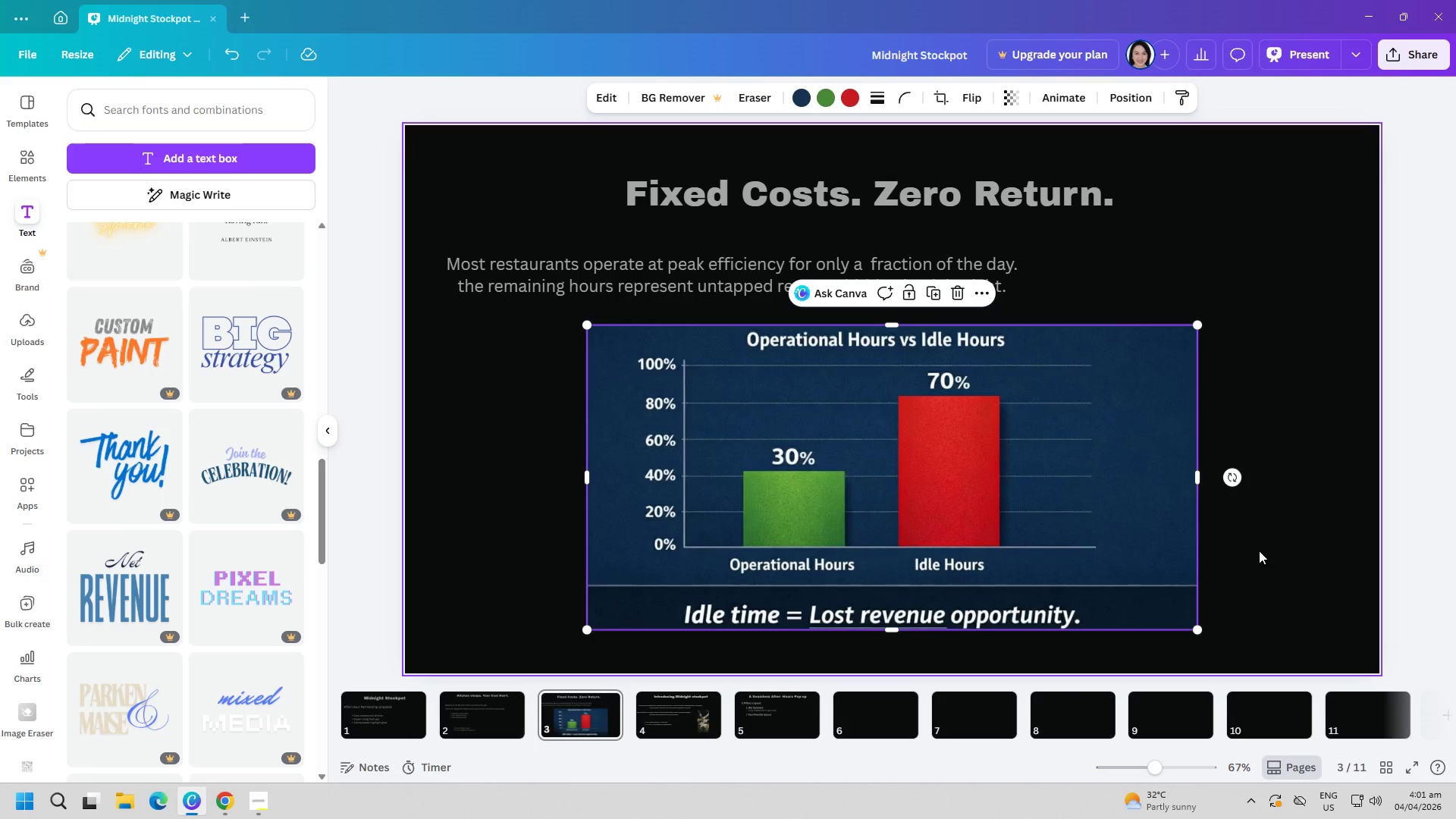 
left_click([1259, 551])
 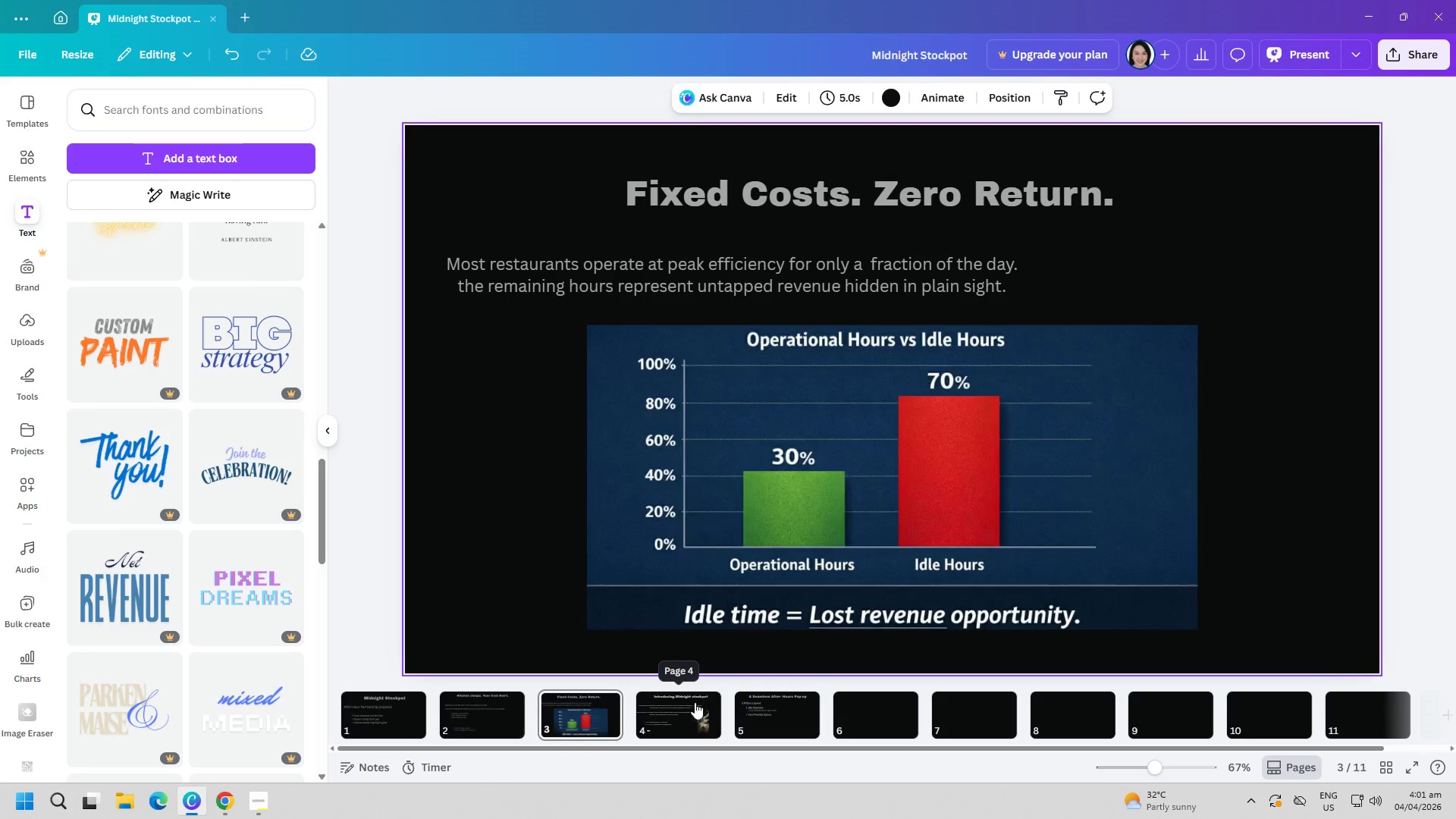 
left_click([684, 708])
 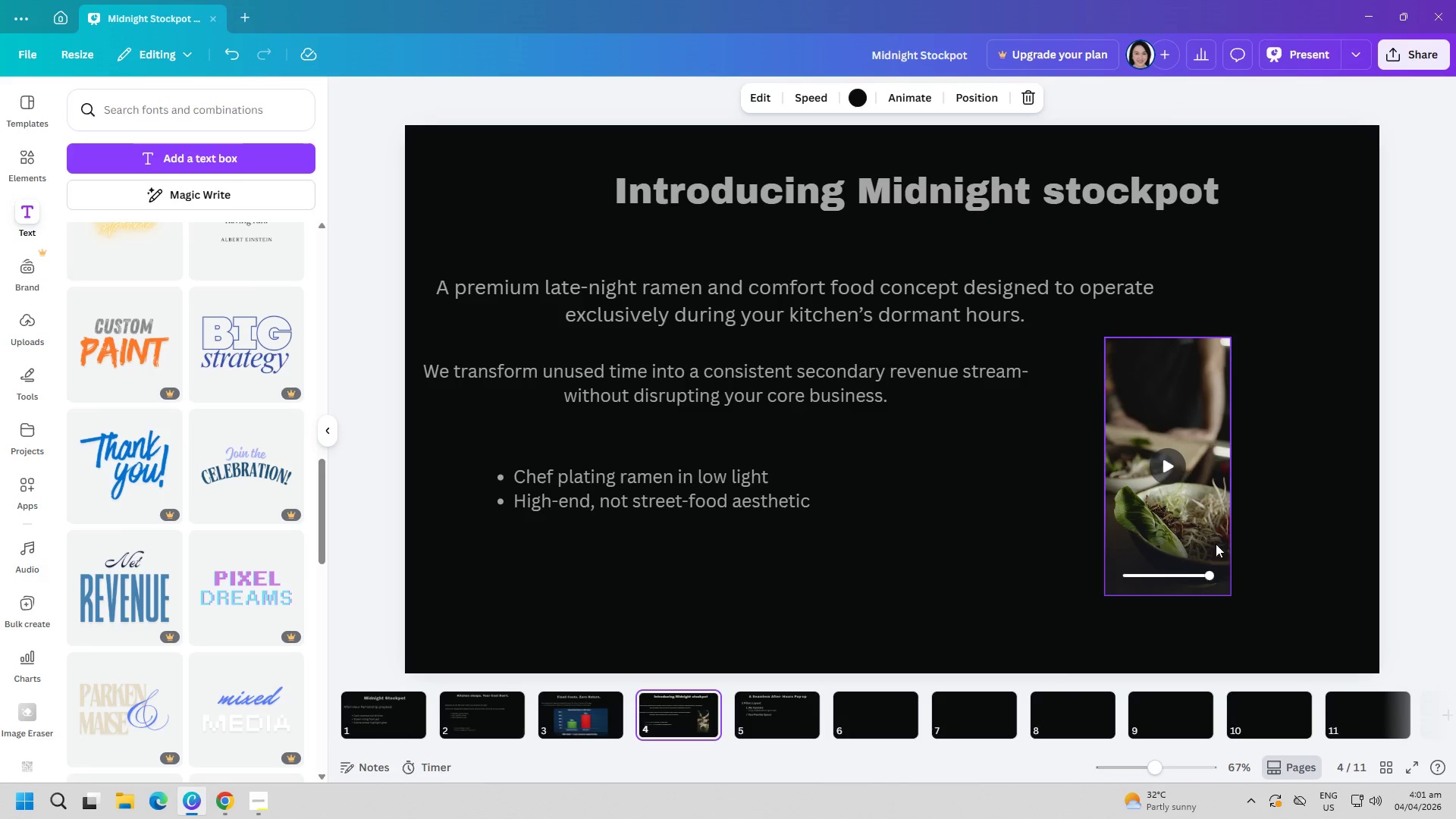 
left_click([1196, 531])
 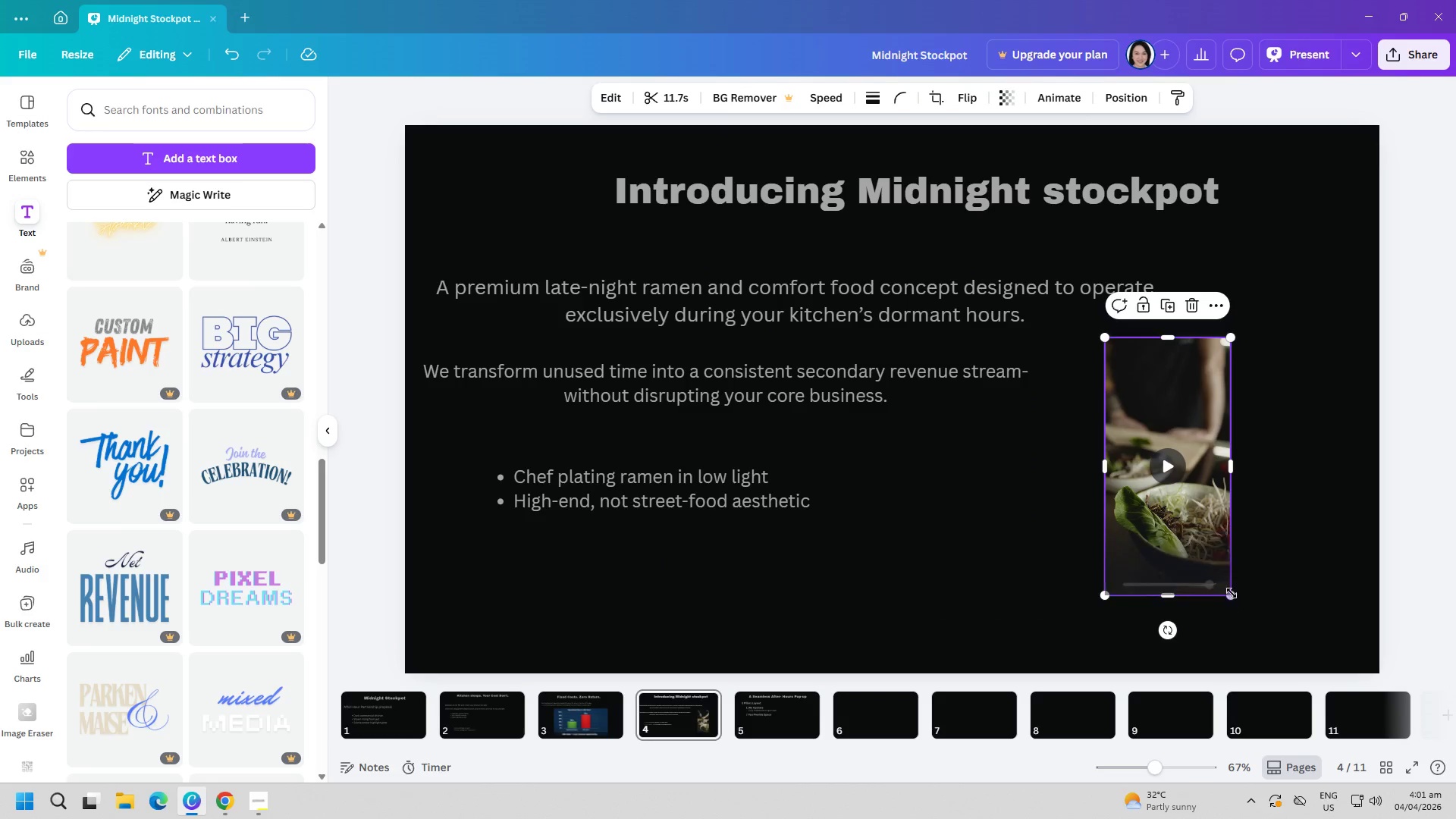 
left_click_drag(start_coordinate=[1233, 593], to_coordinate=[1257, 604])
 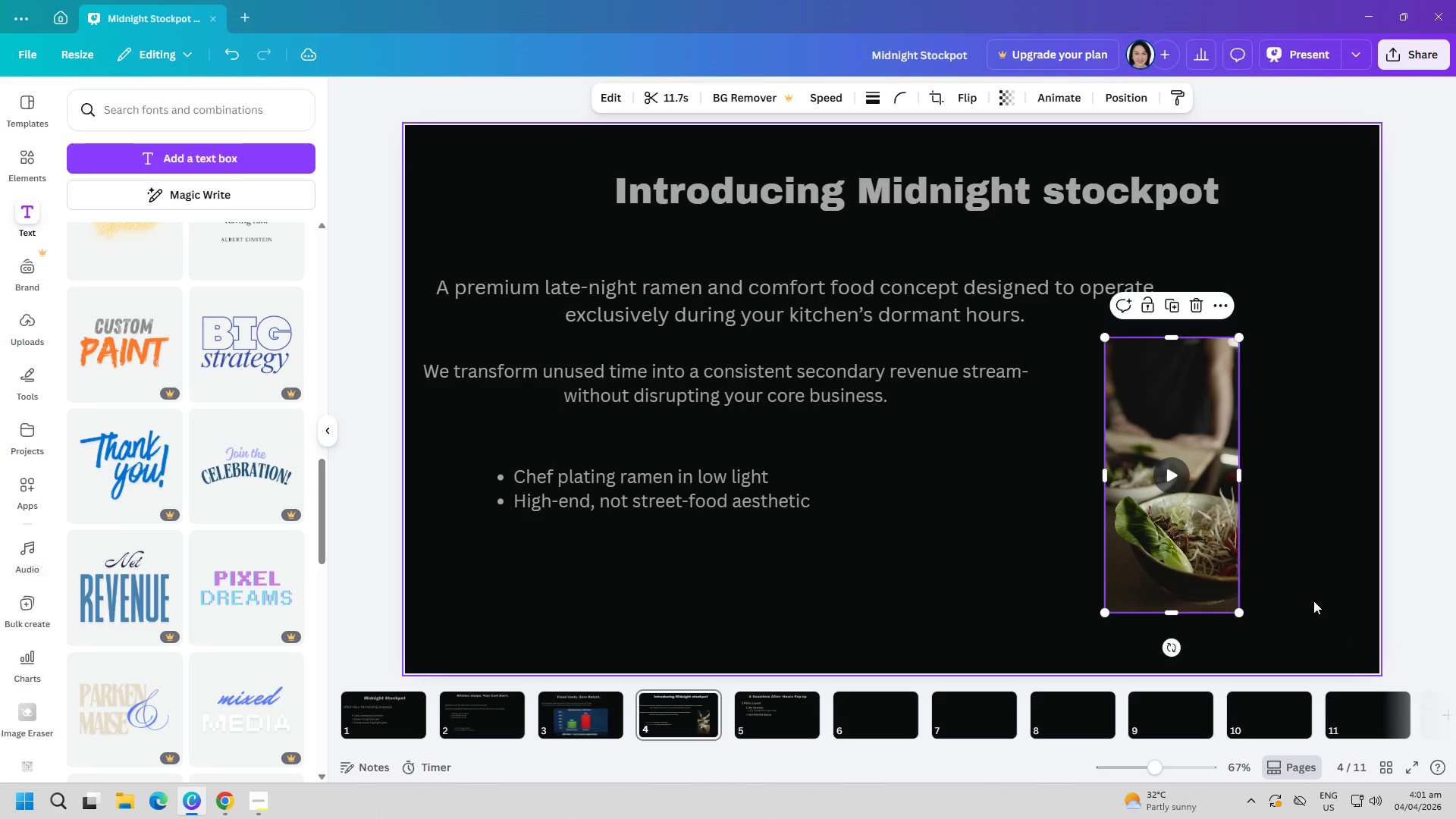 
left_click([1313, 601])
 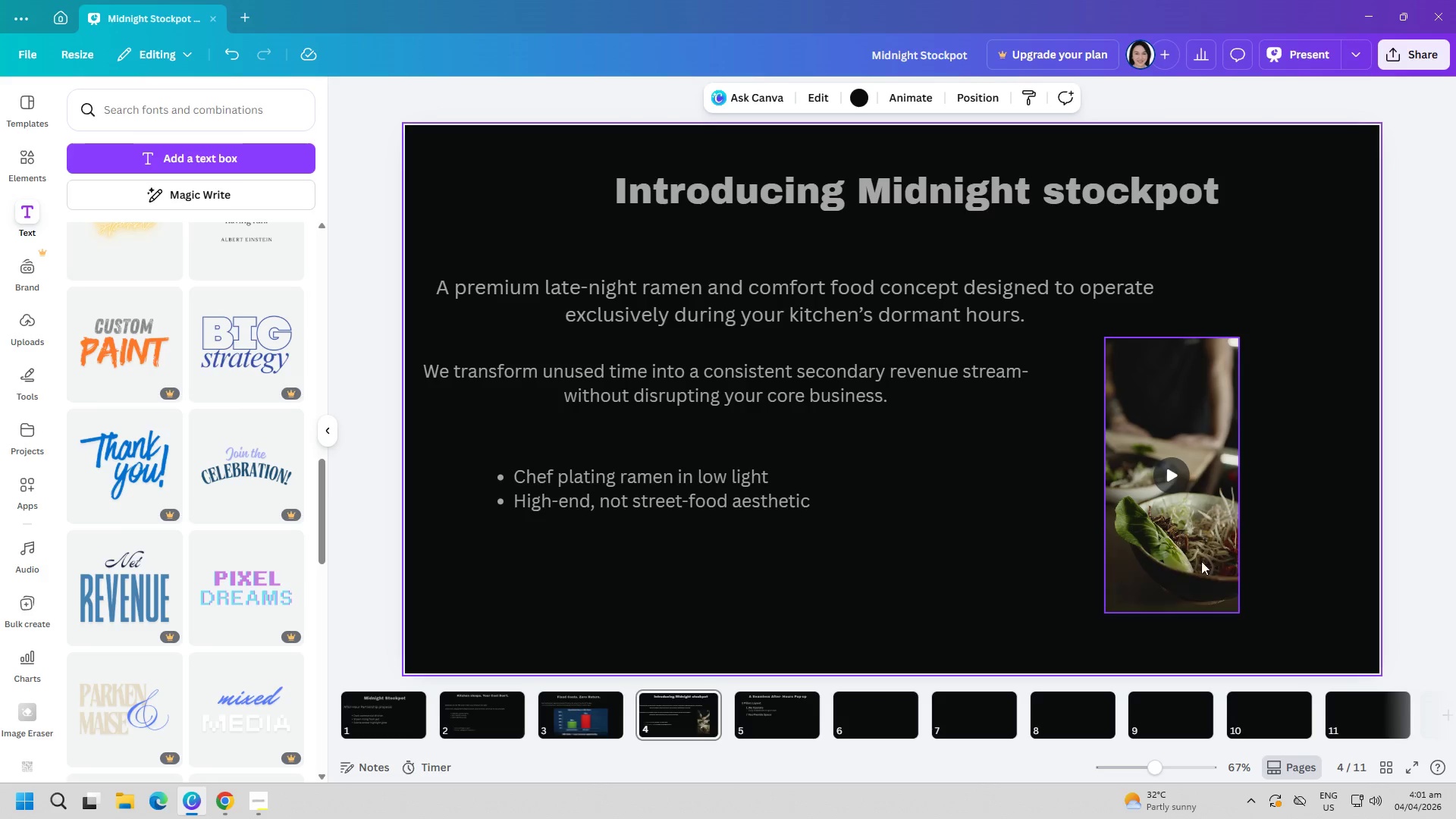 
left_click_drag(start_coordinate=[1197, 561], to_coordinate=[1240, 548])
 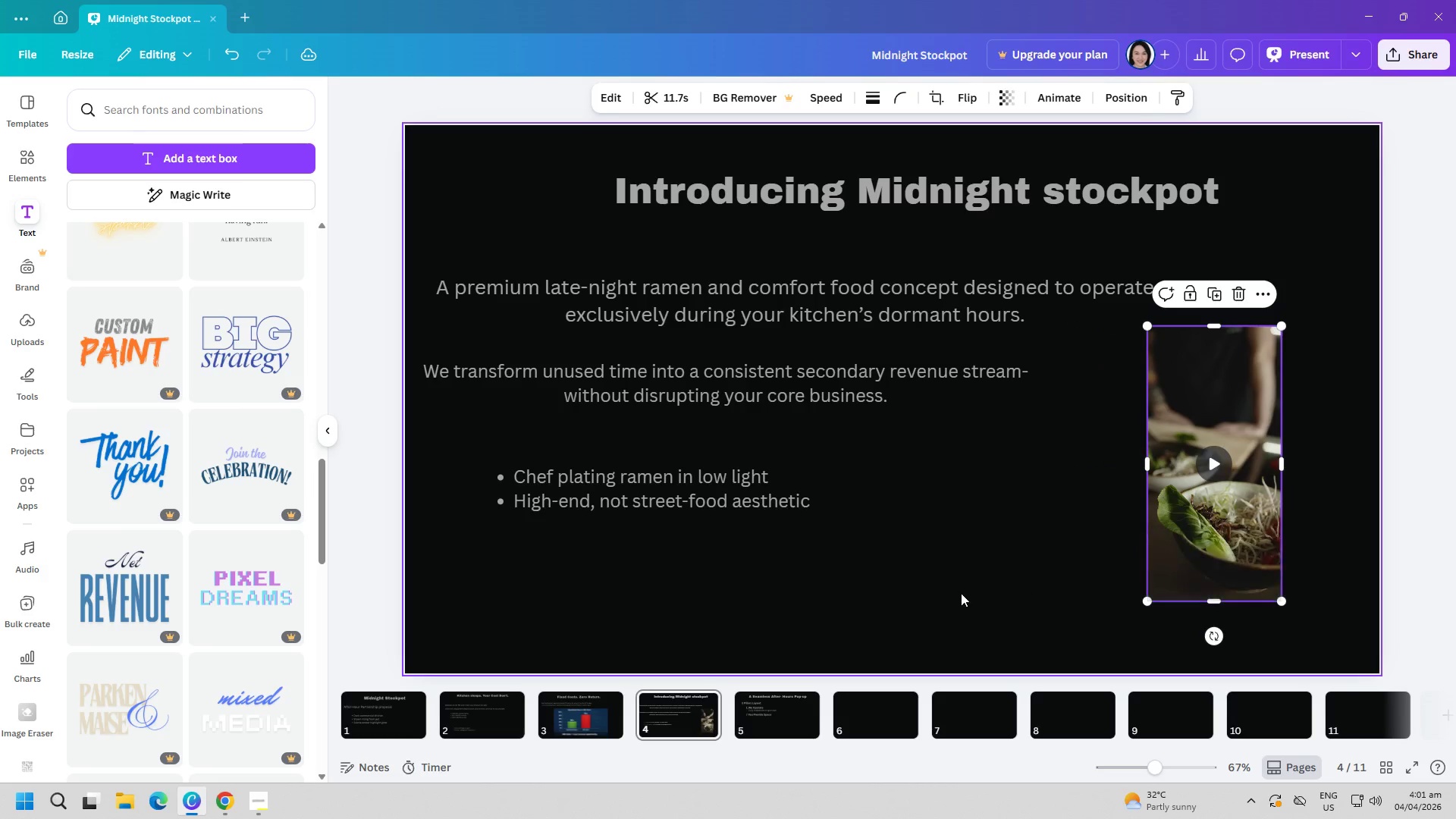 
left_click([961, 593])
 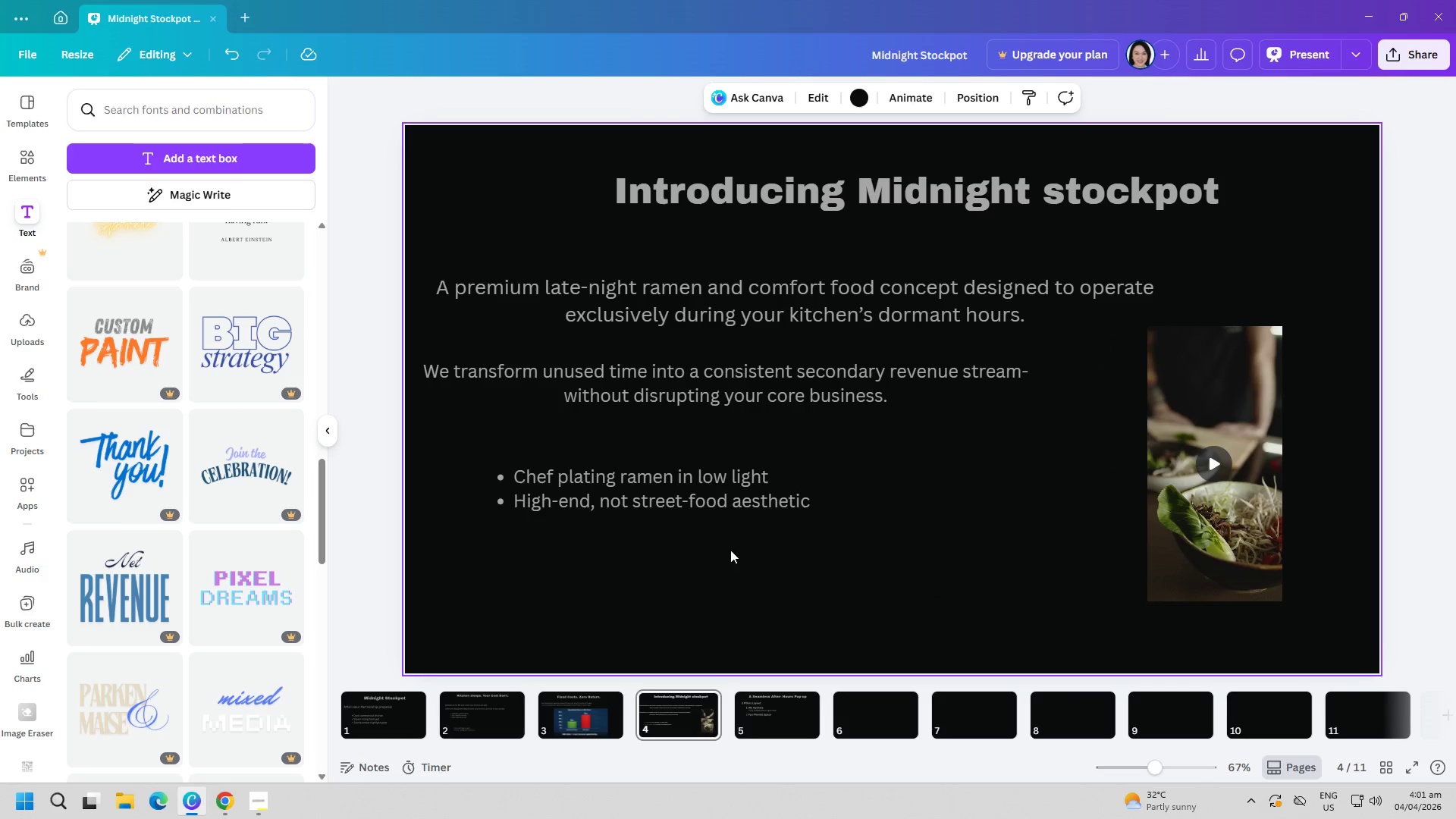 
left_click([18, 184])
 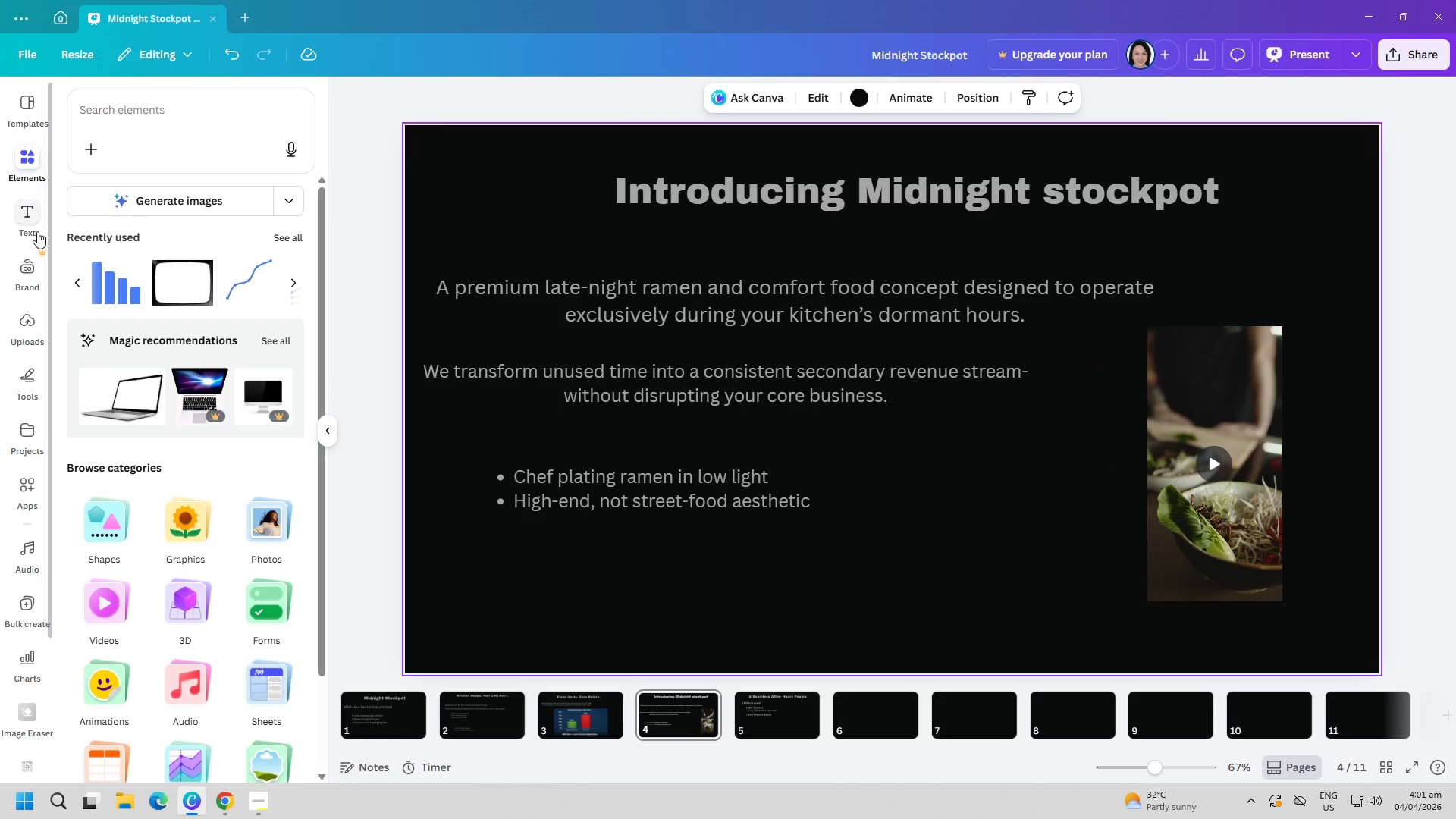 
scroll: coordinate [187, 537], scroll_direction: down, amount: 4.0
 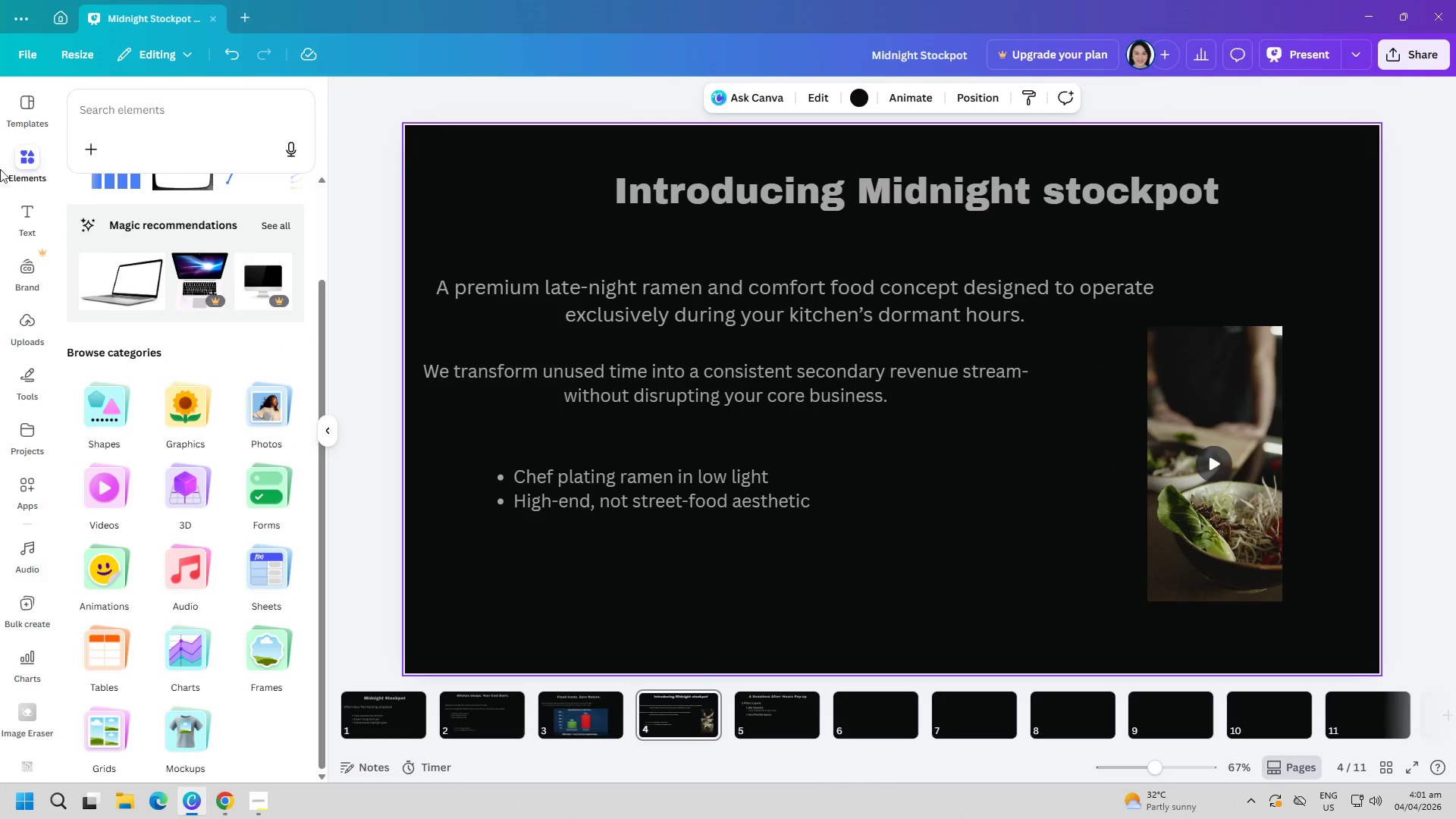 
left_click([25, 116])
 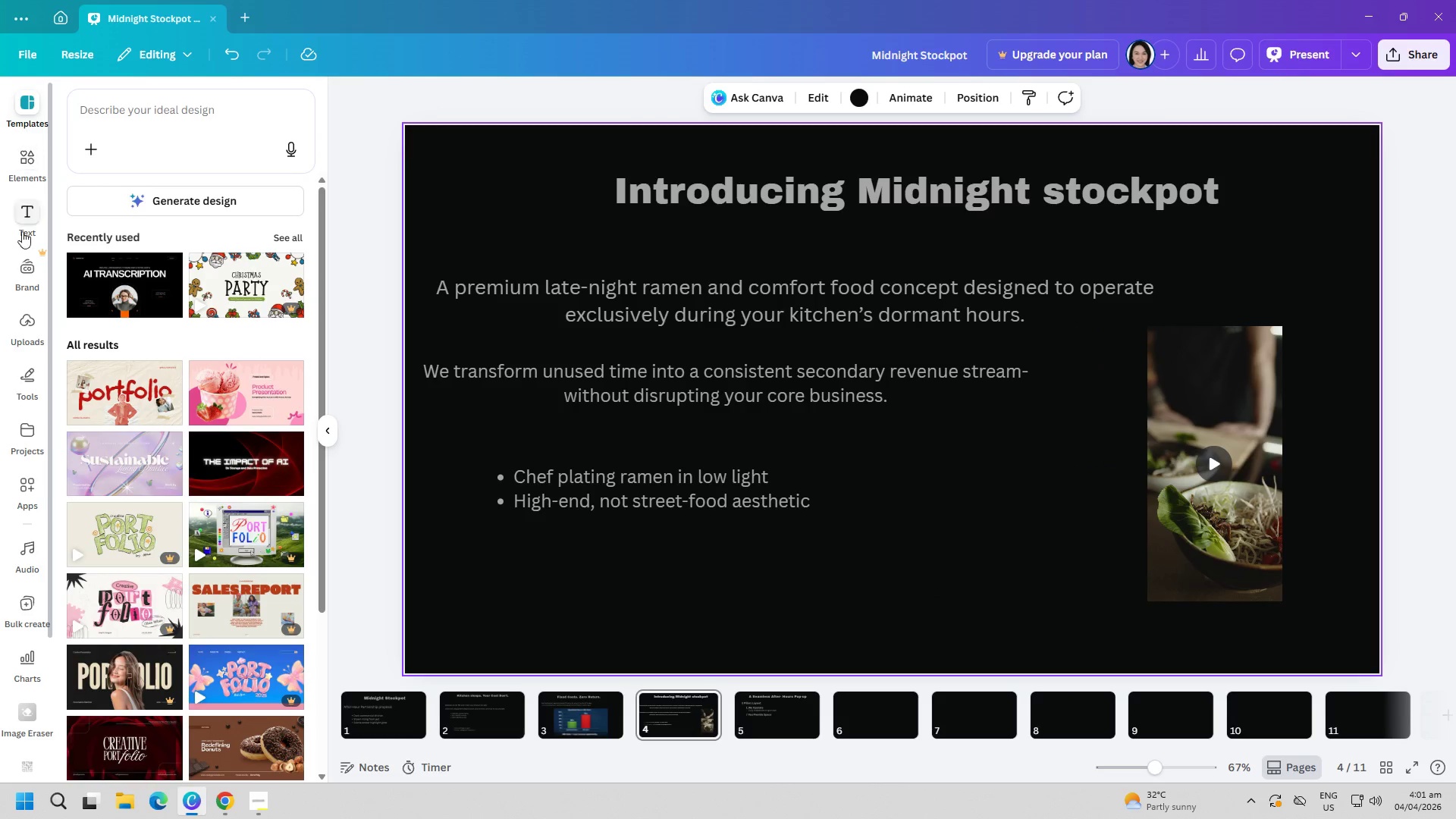 
left_click([24, 275])
 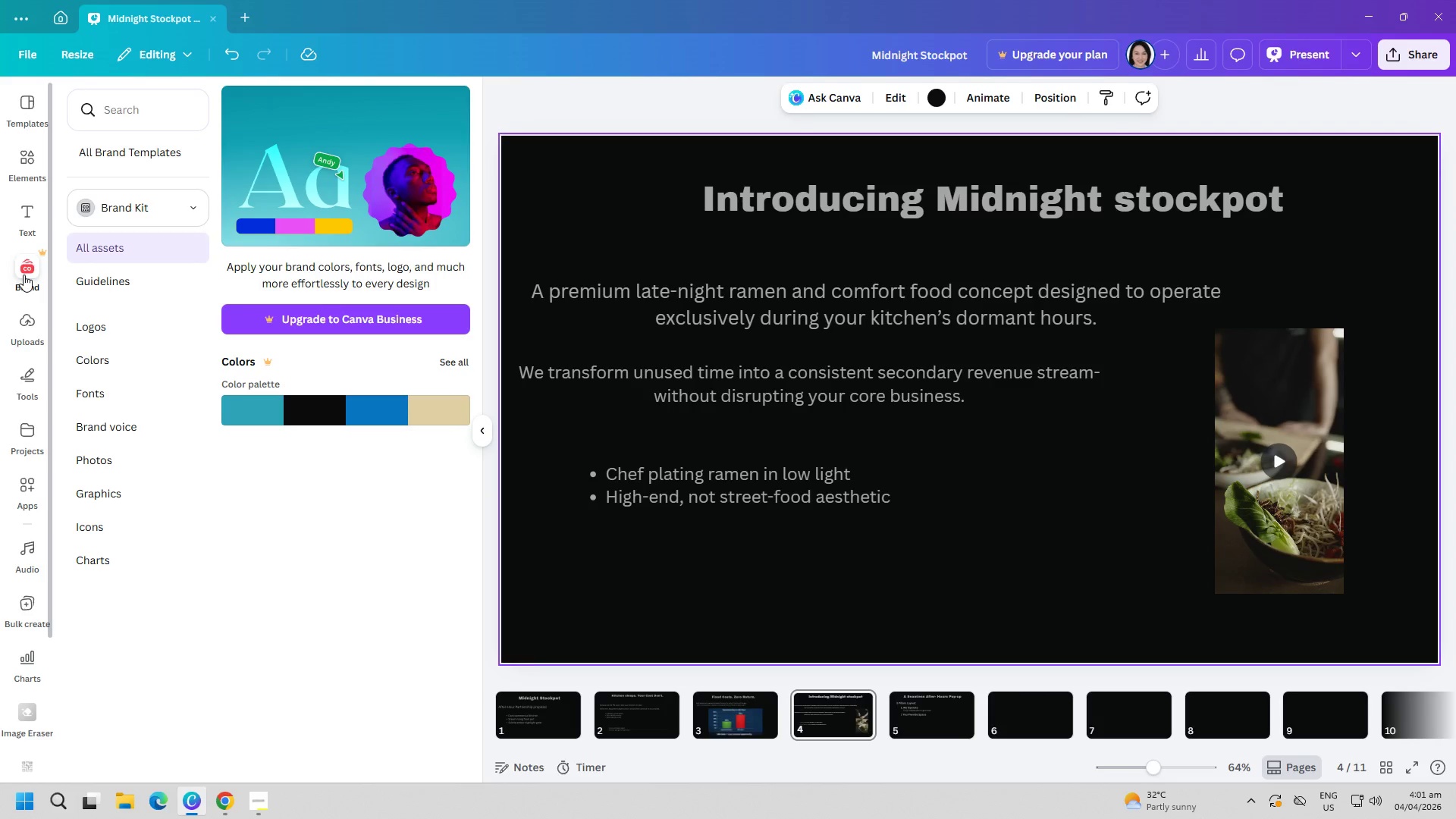 
left_click([101, 331])
 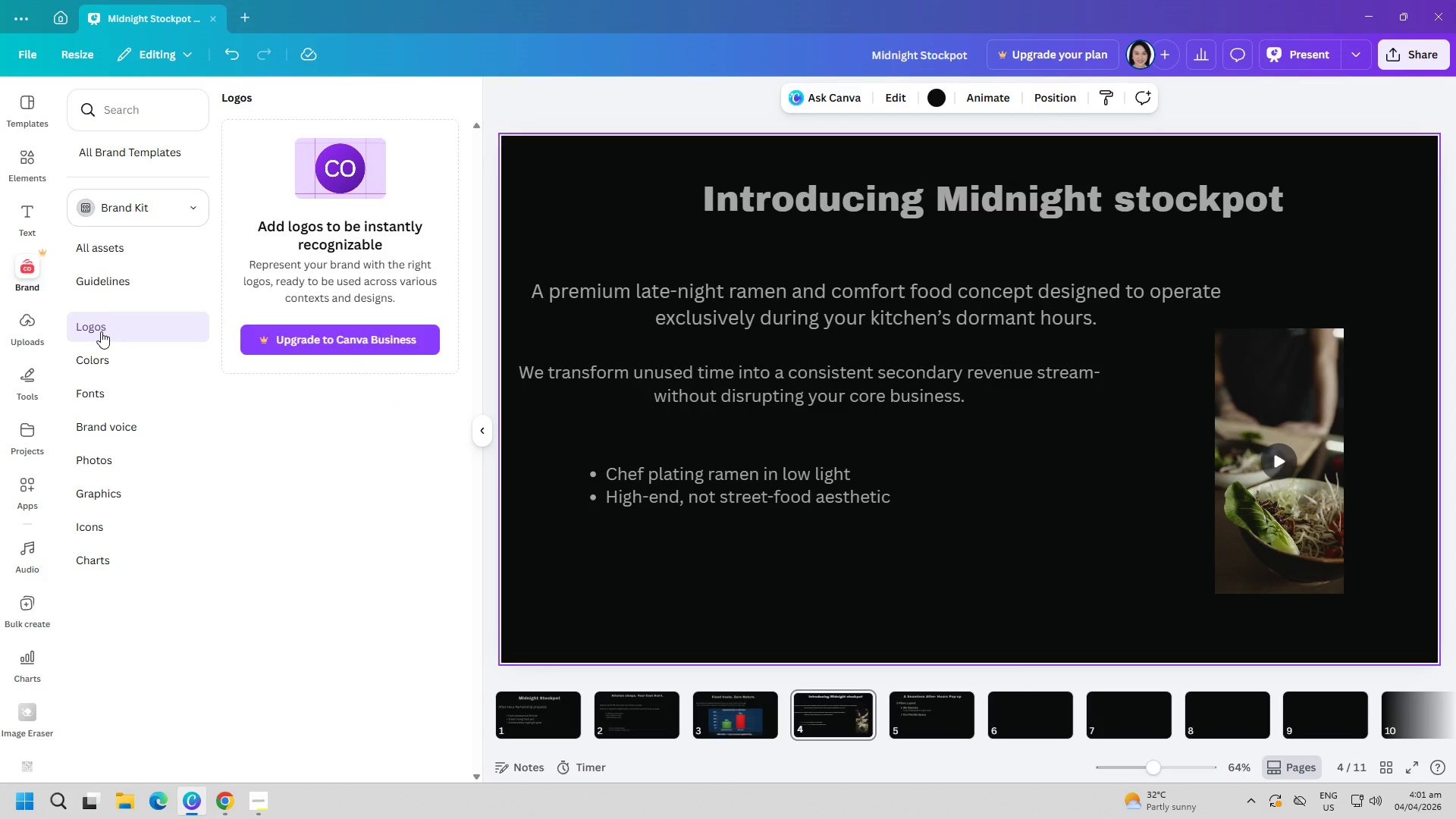 
left_click([92, 358])
 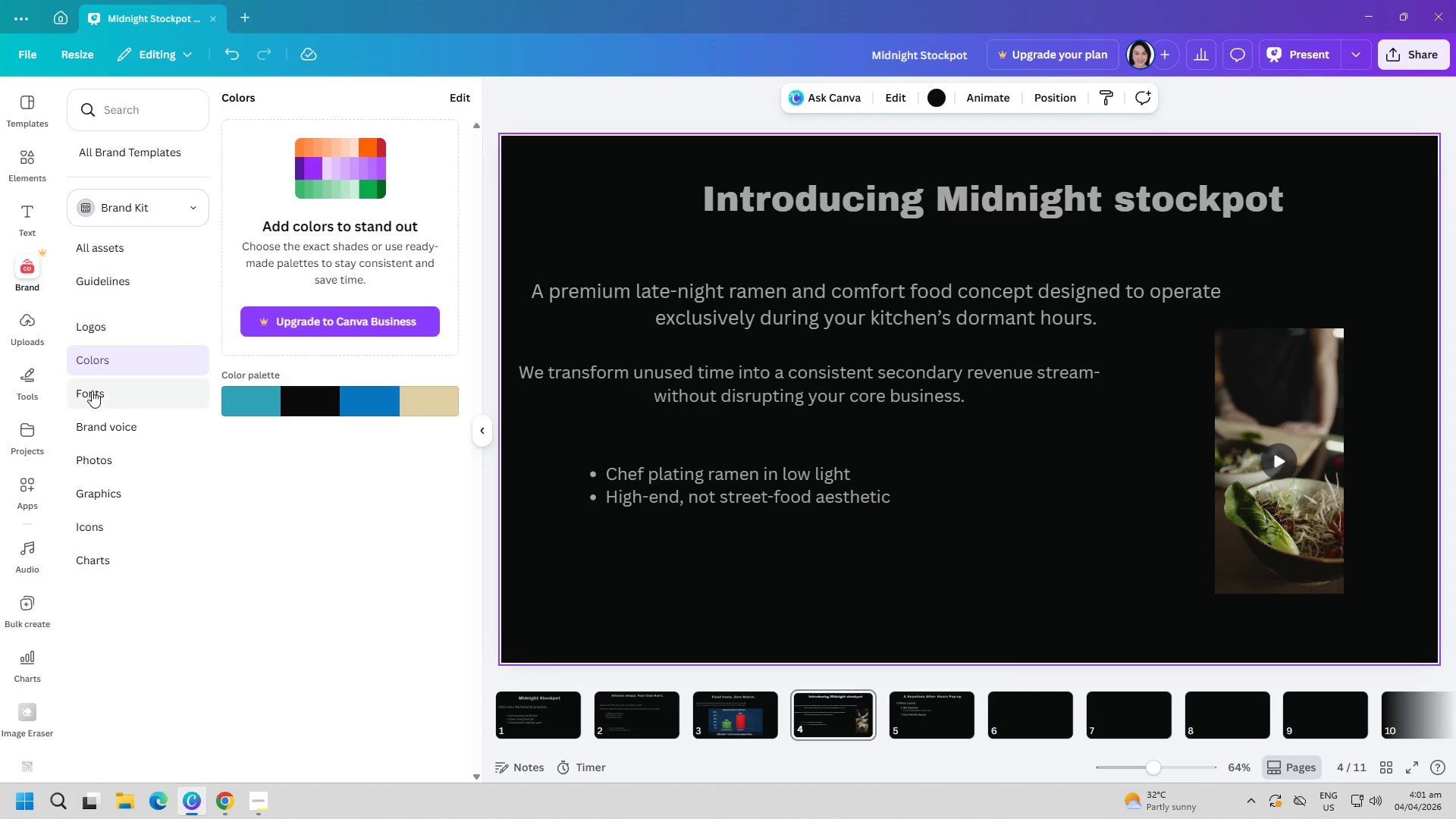 
left_click([93, 392])
 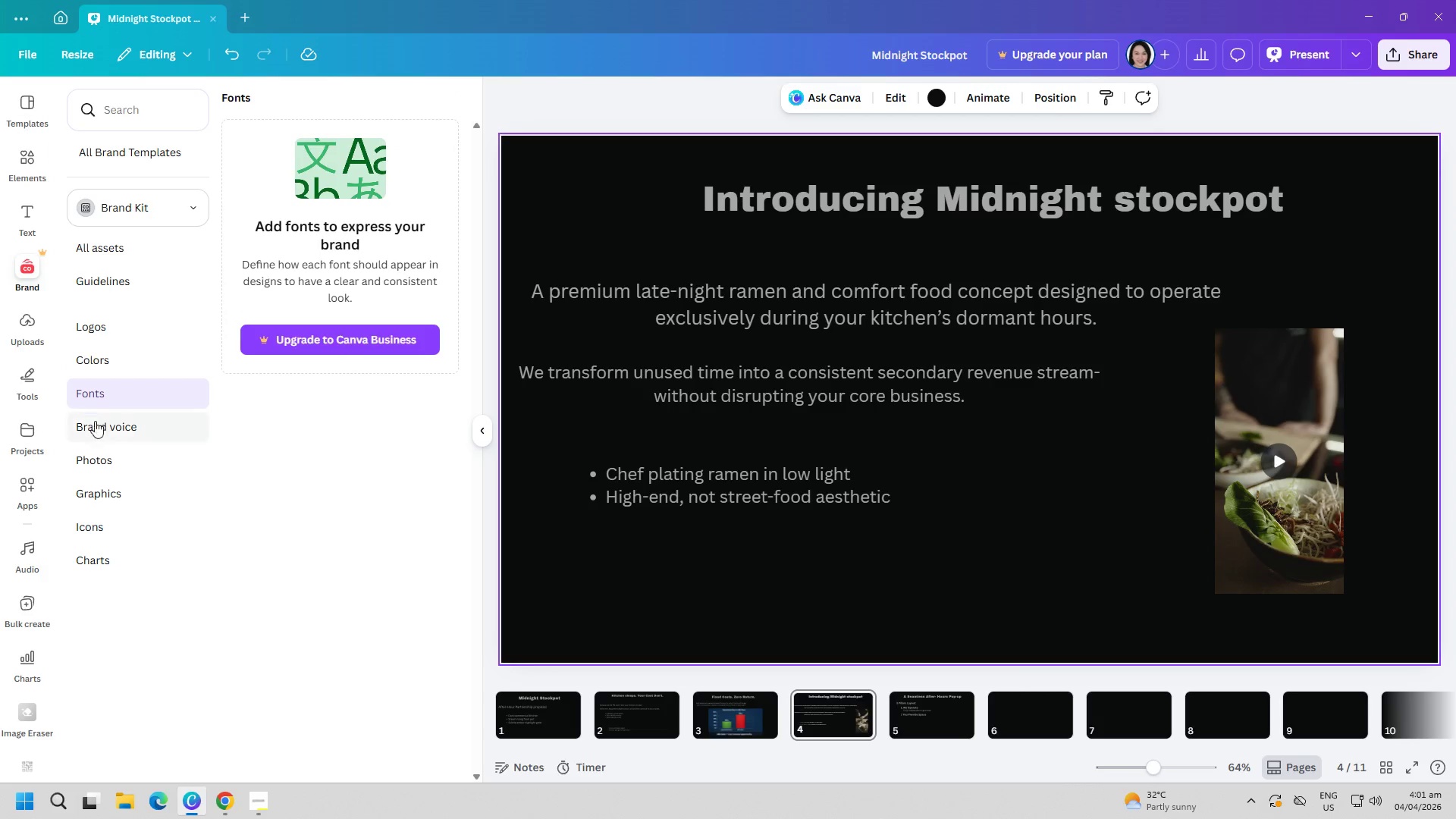 
left_click([96, 422])
 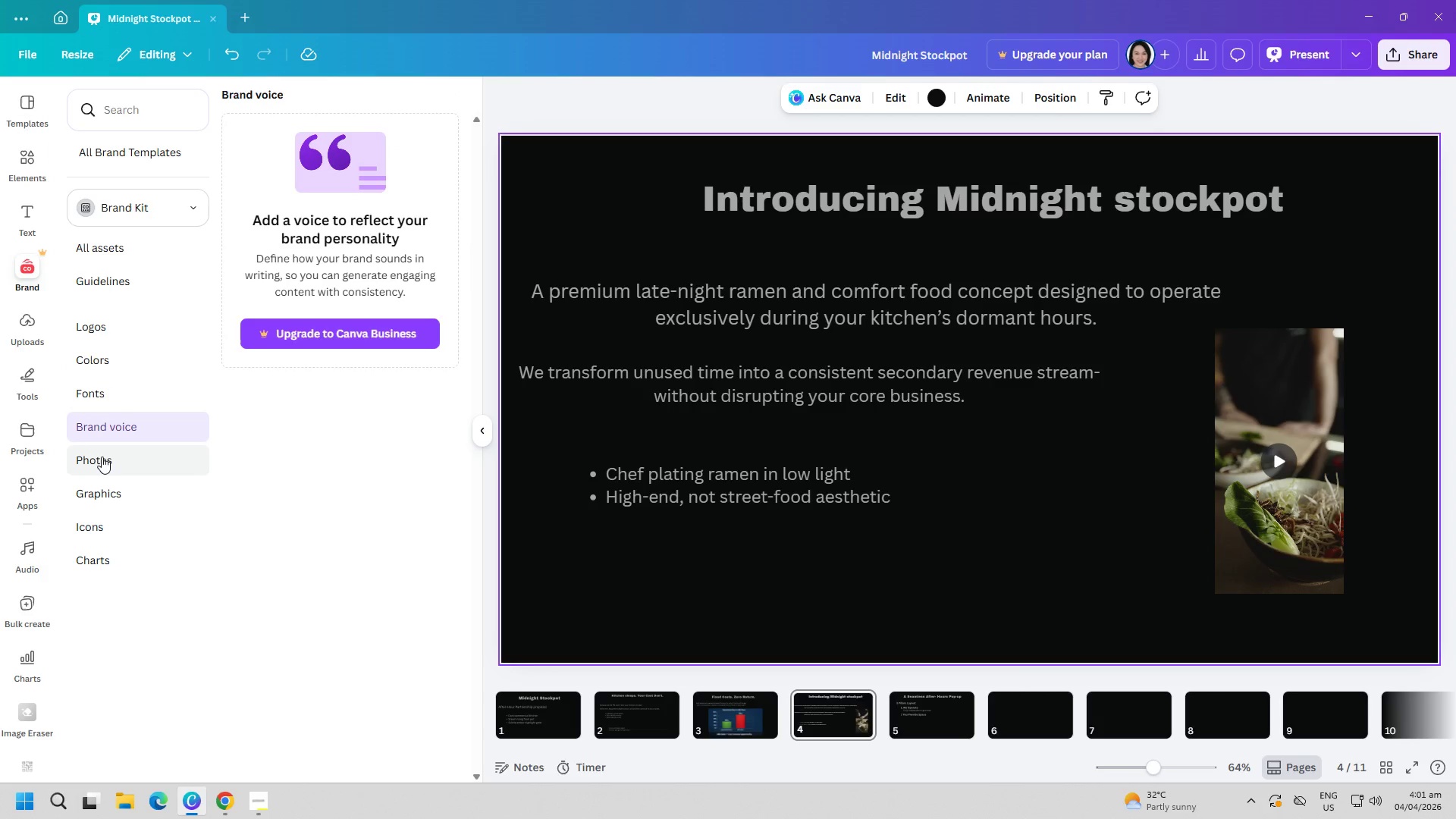 
left_click([103, 463])
 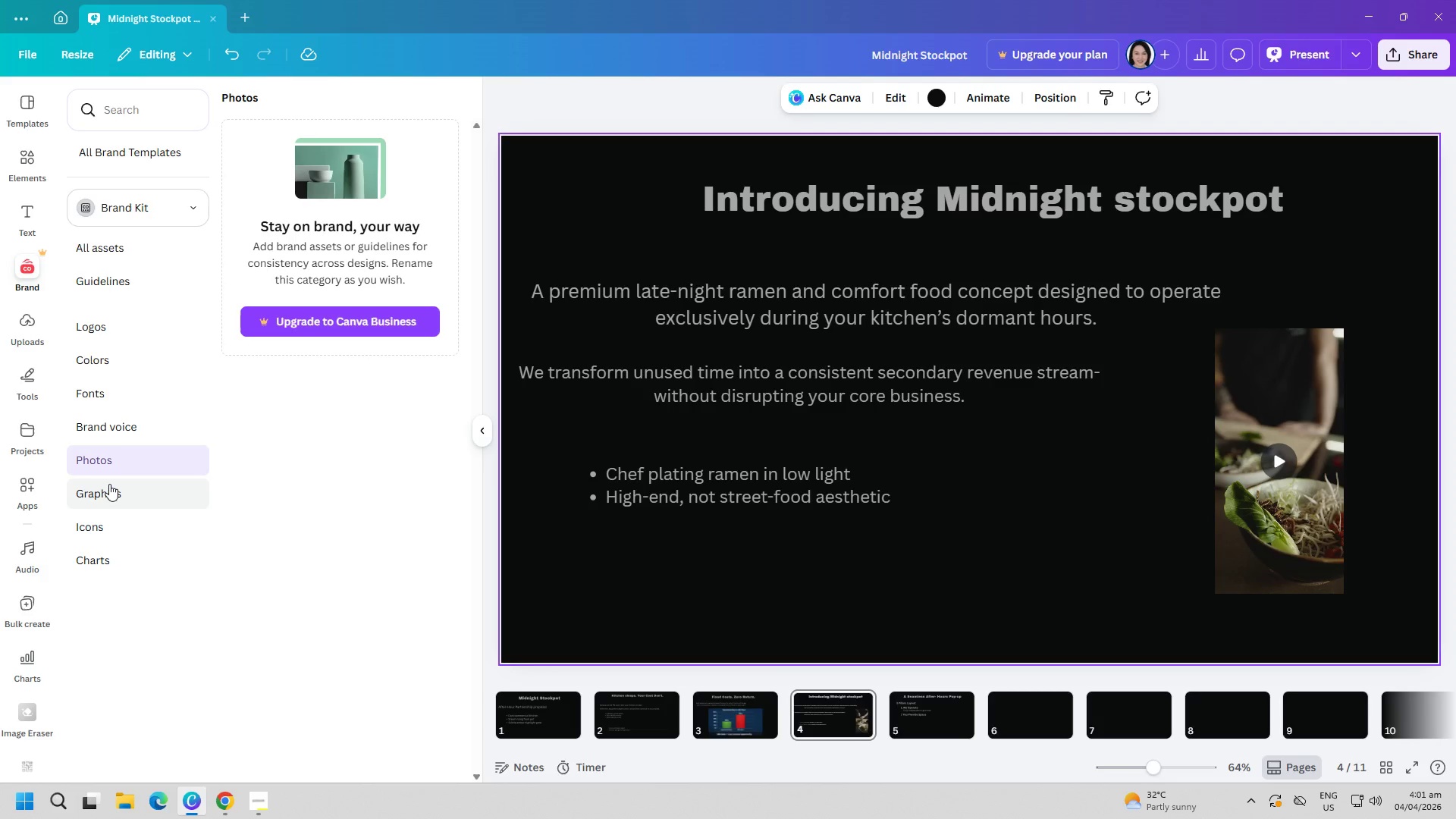 
left_click([108, 488])
 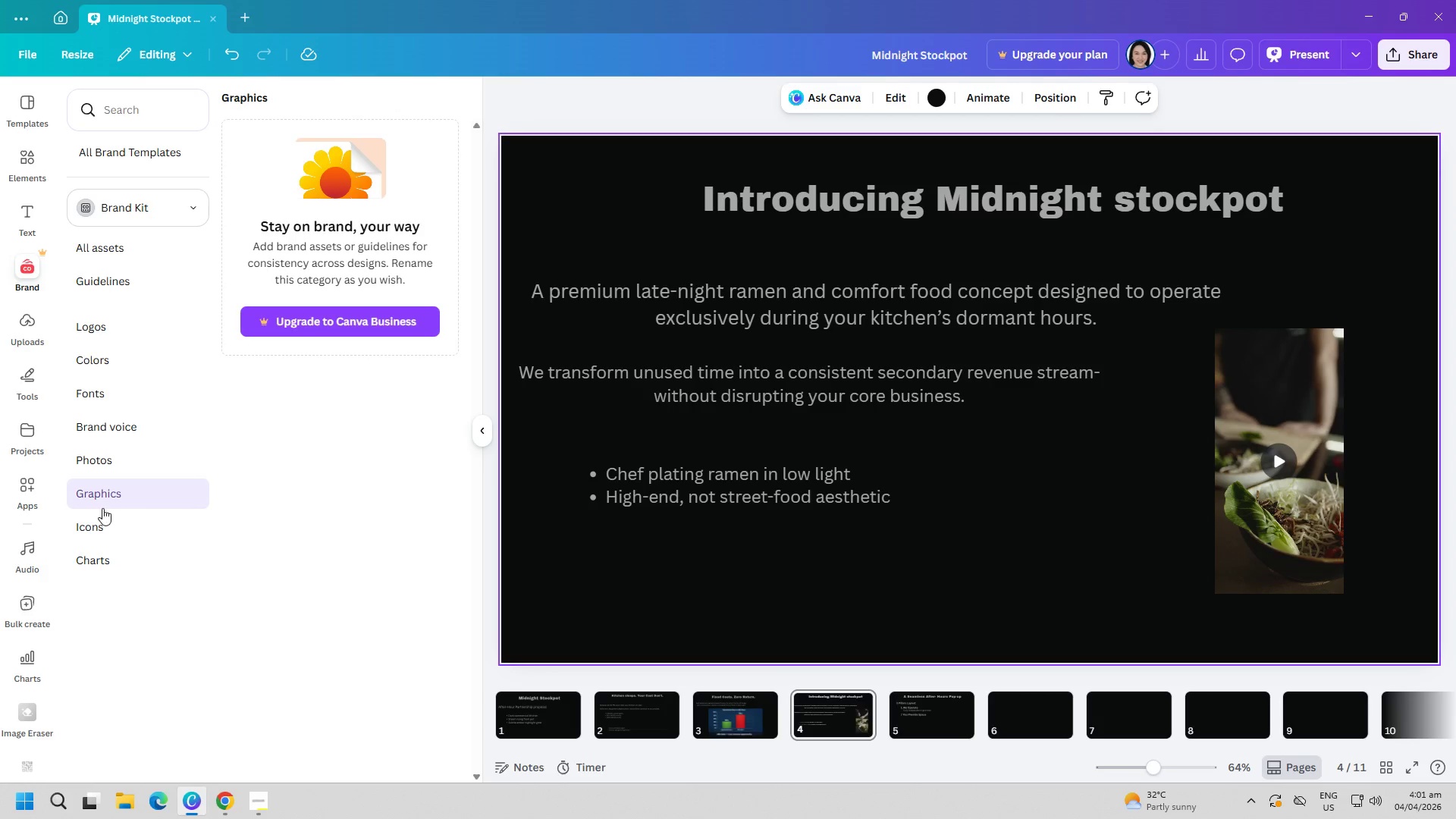 
left_click([102, 523])
 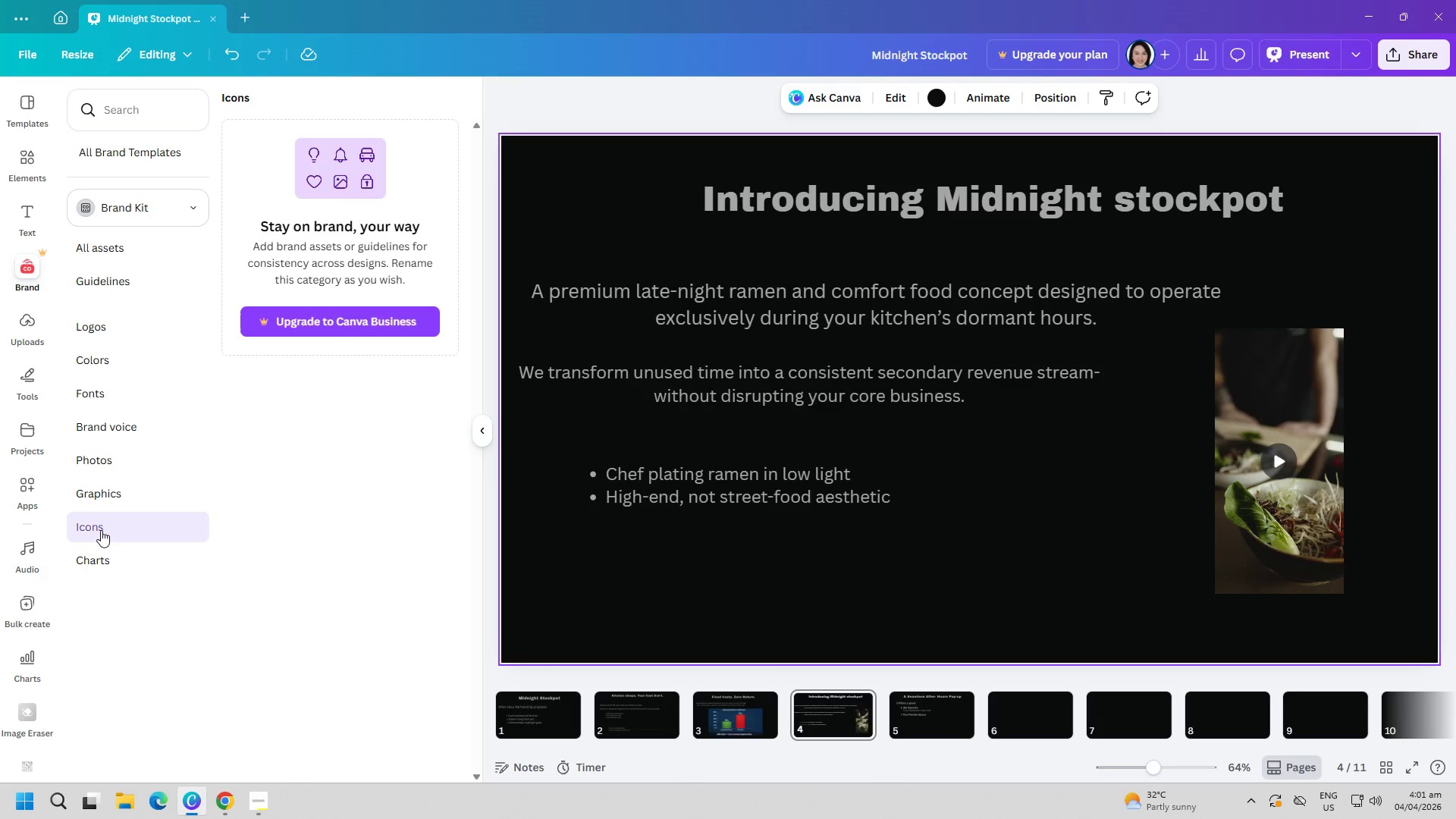 
left_click([99, 551])
 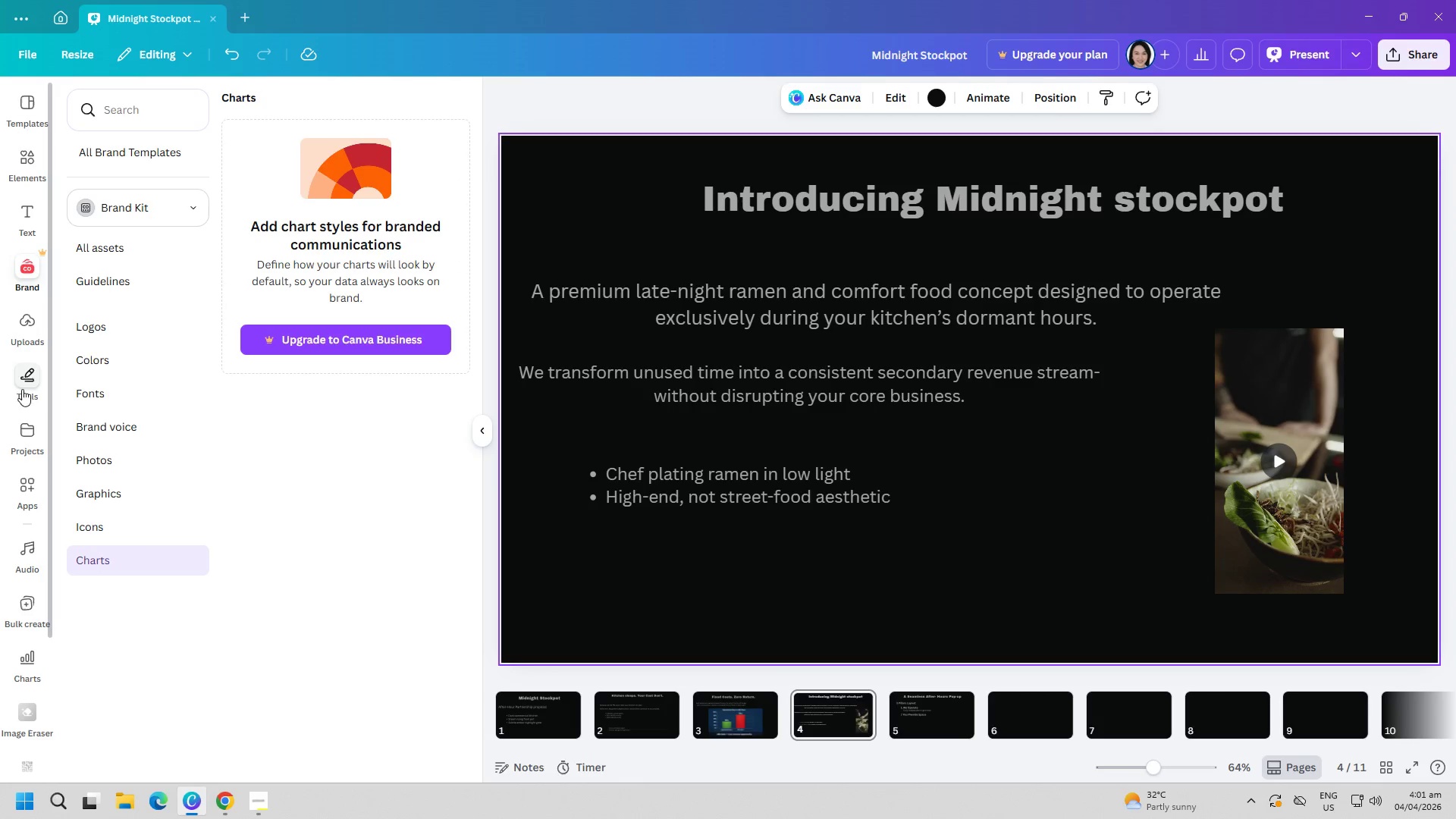 
left_click([21, 343])
 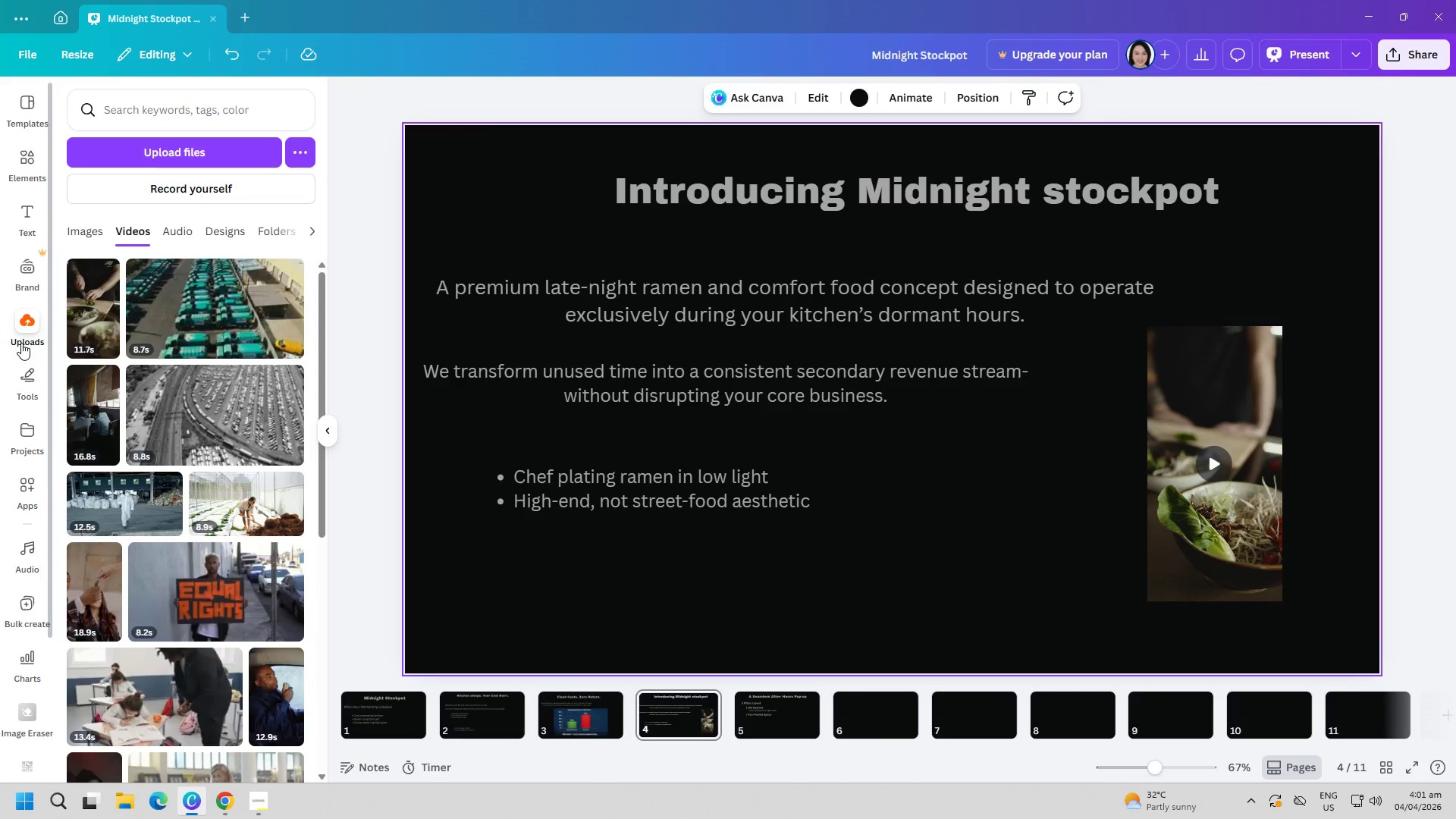 
left_click([25, 378])
 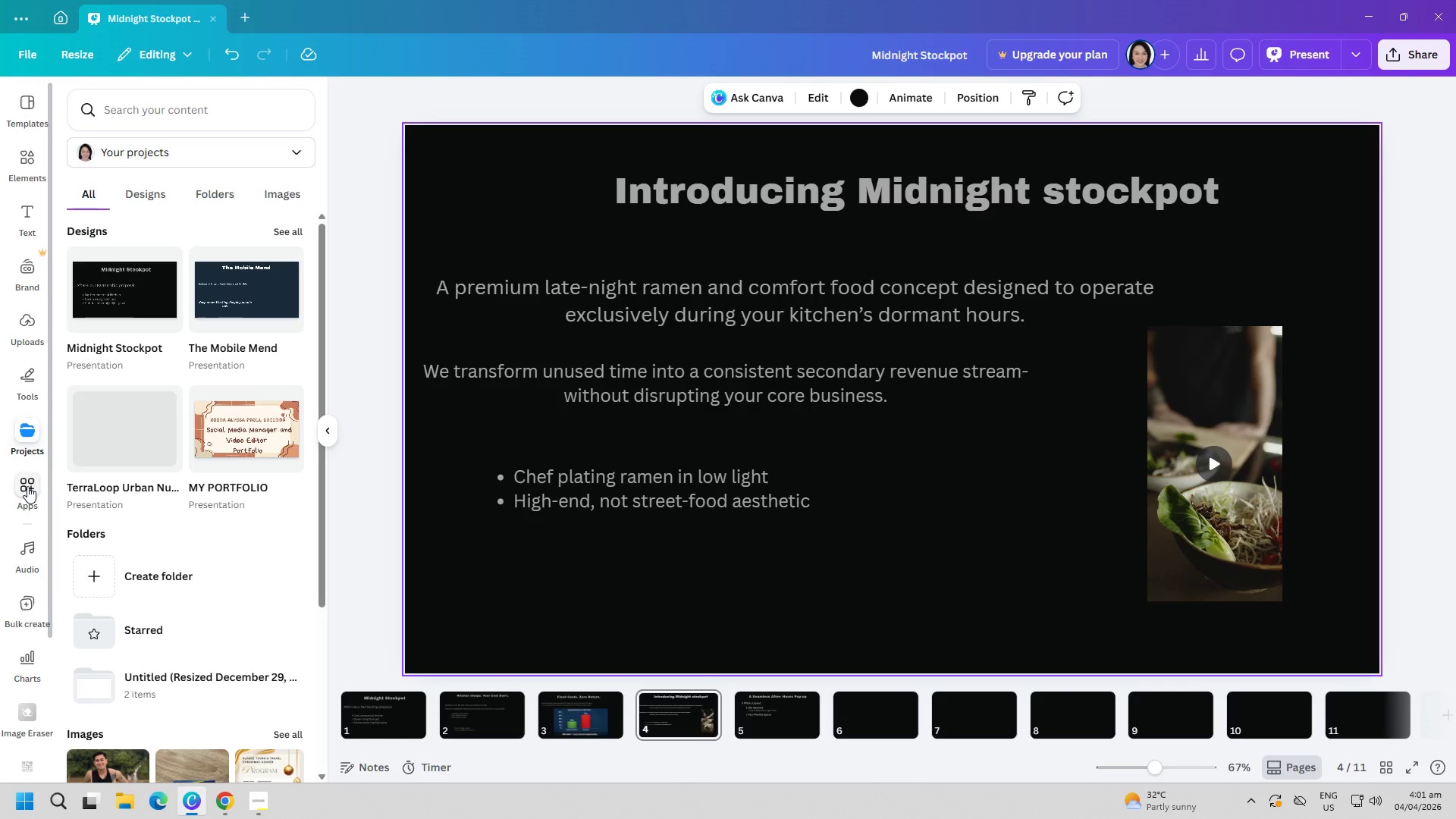 
left_click([28, 498])
 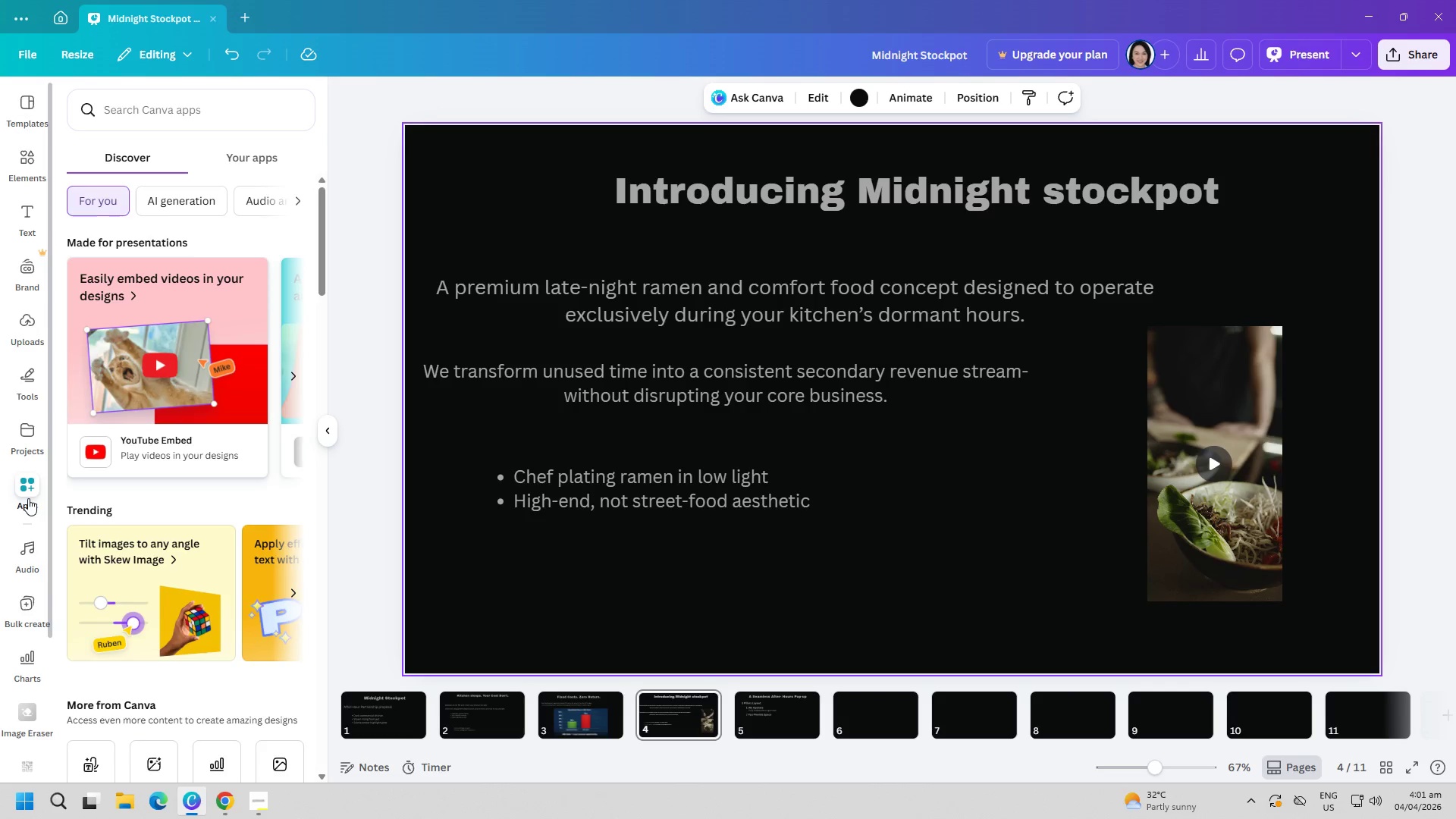 
scroll: coordinate [240, 522], scroll_direction: down, amount: 8.0
 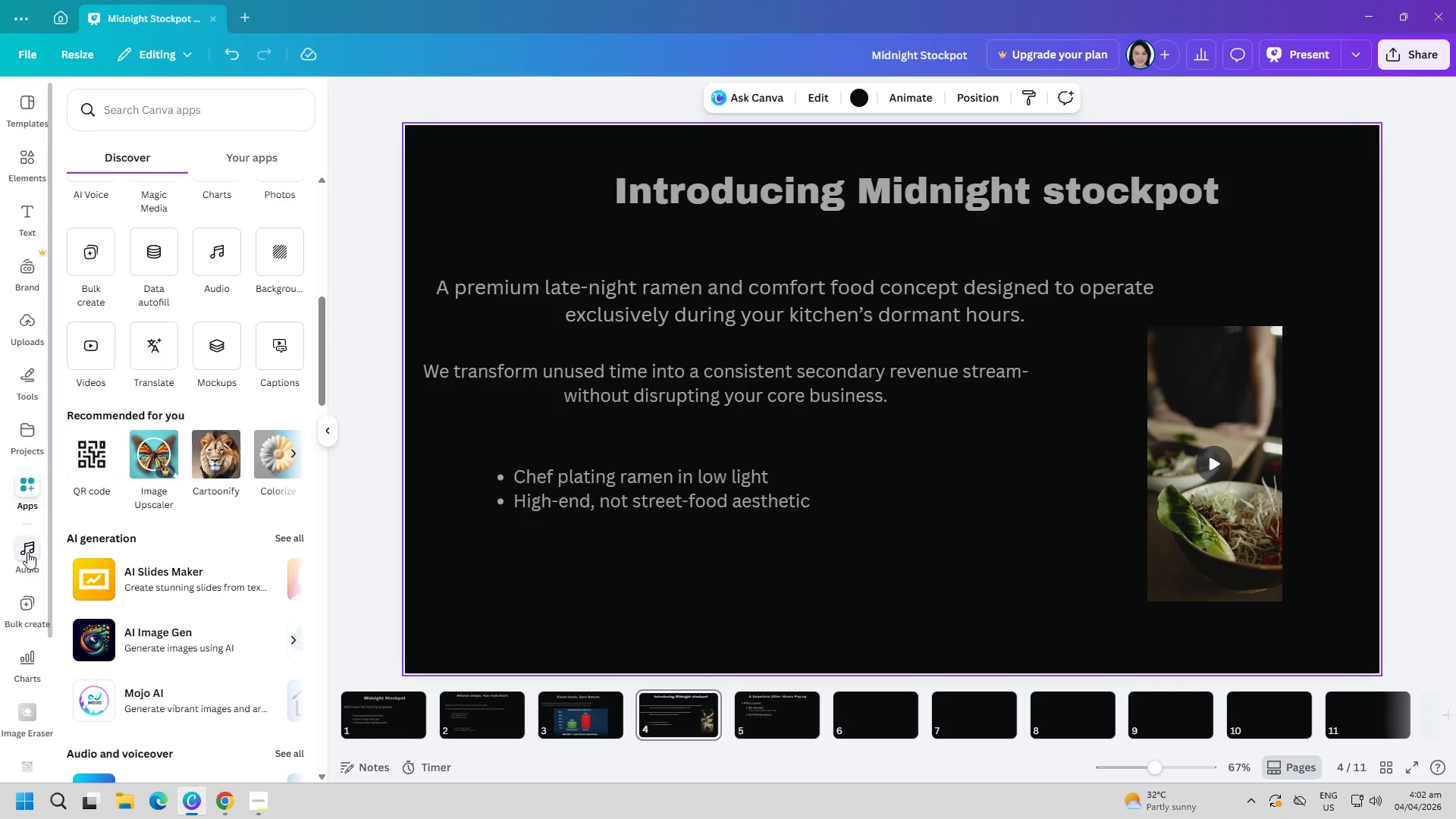 
left_click([27, 552])
 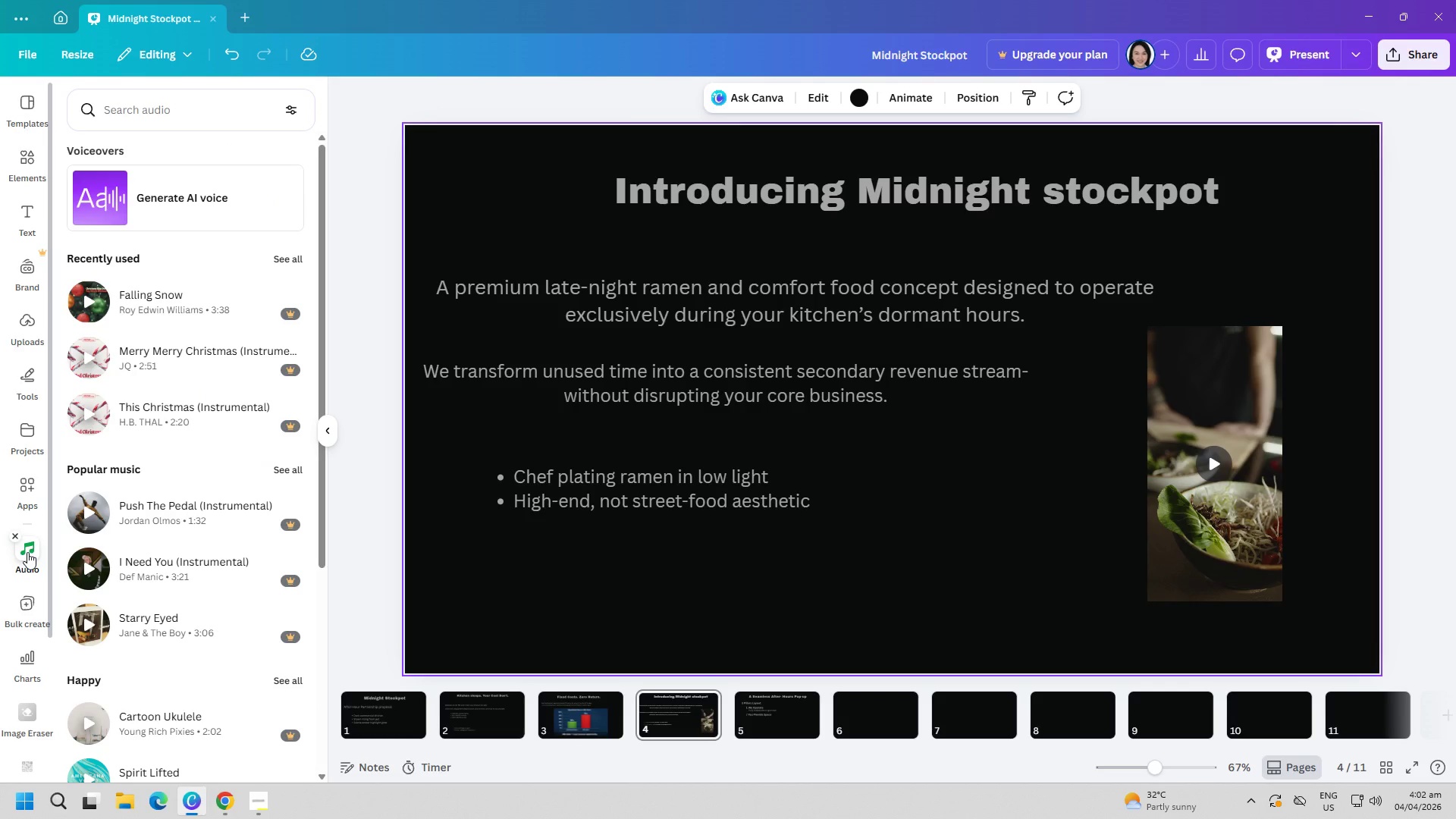 
scroll: coordinate [27, 552], scroll_direction: down, amount: 1.0
 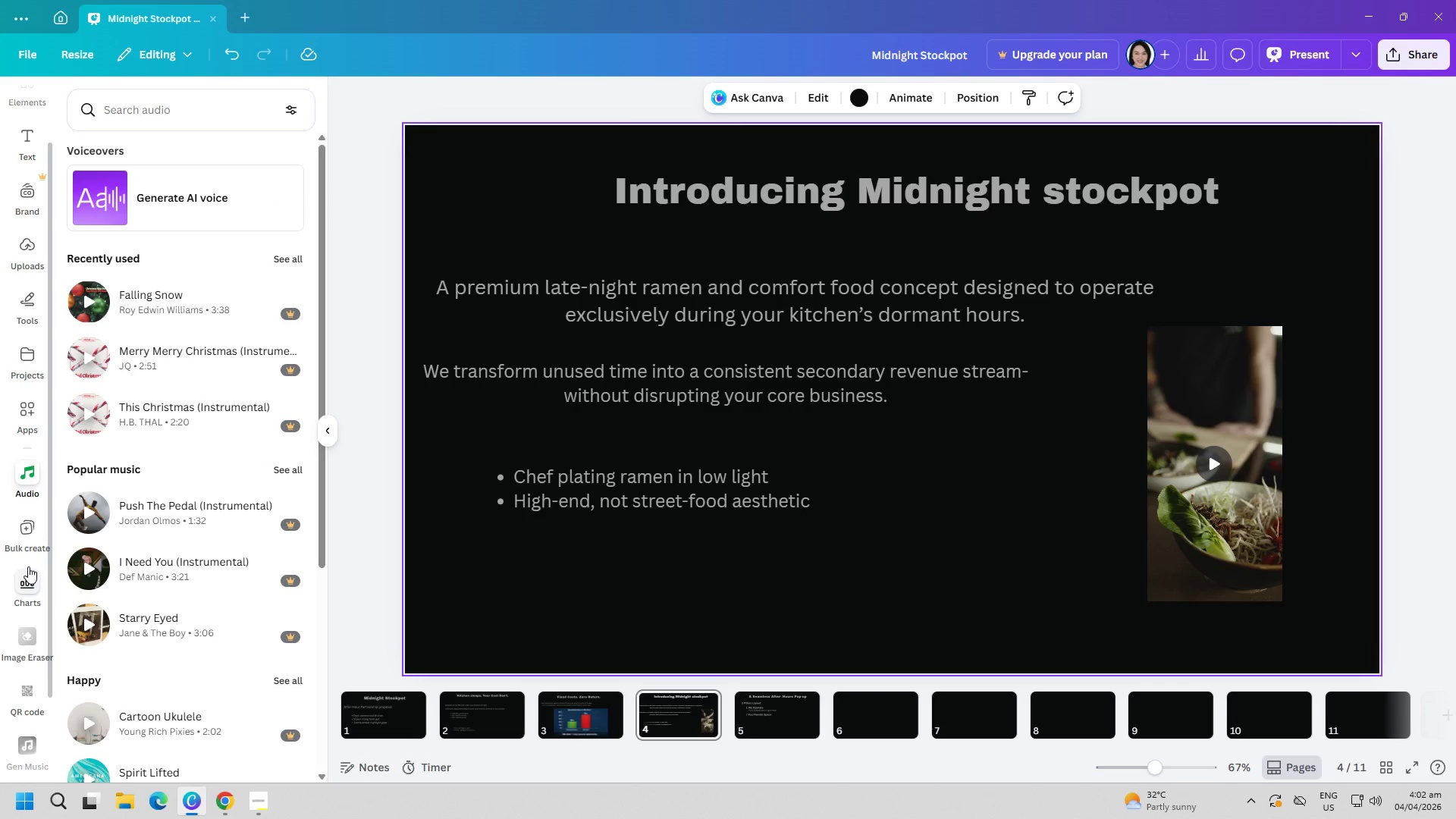 
left_click([27, 539])
 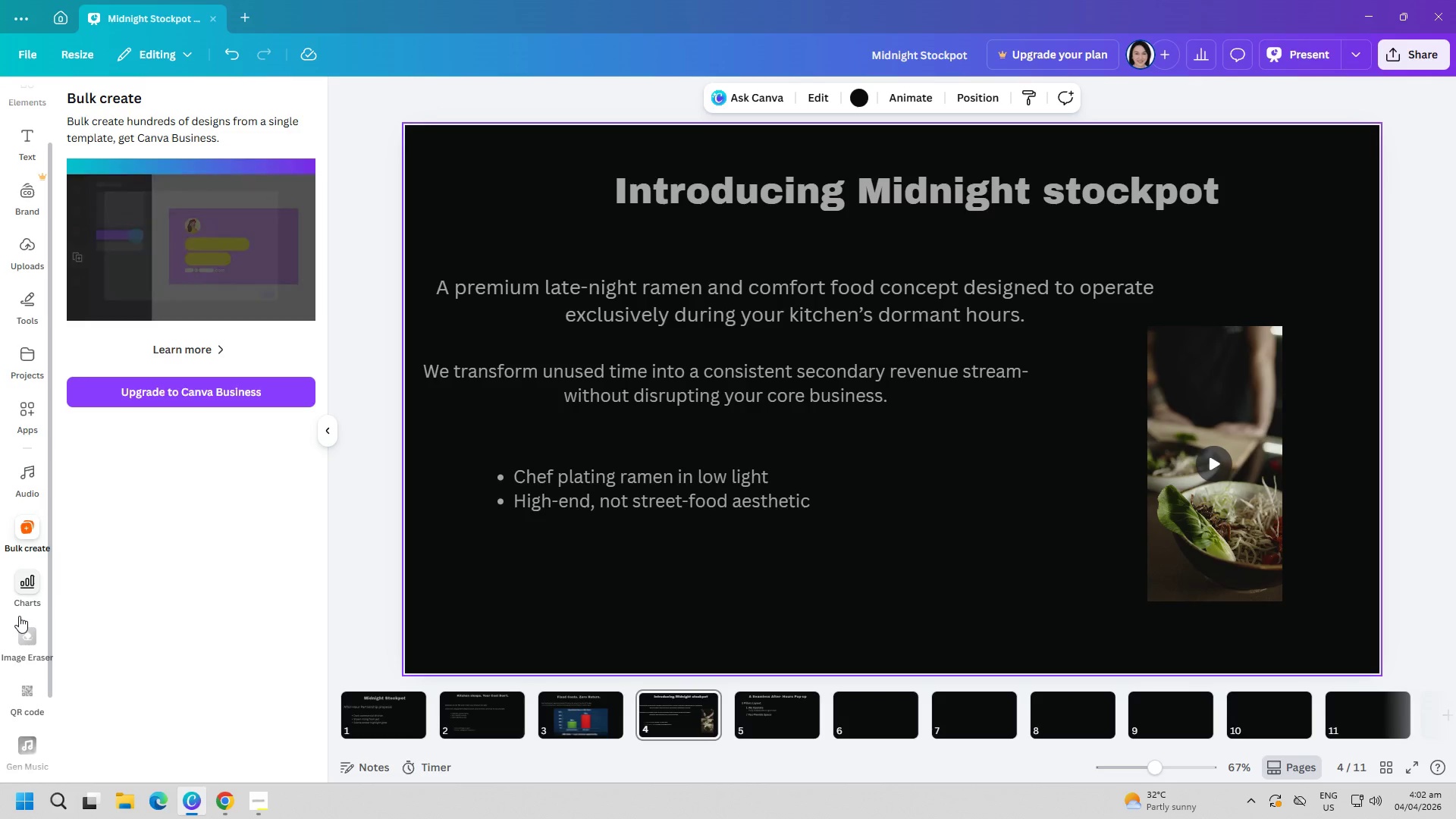 
left_click([19, 592])
 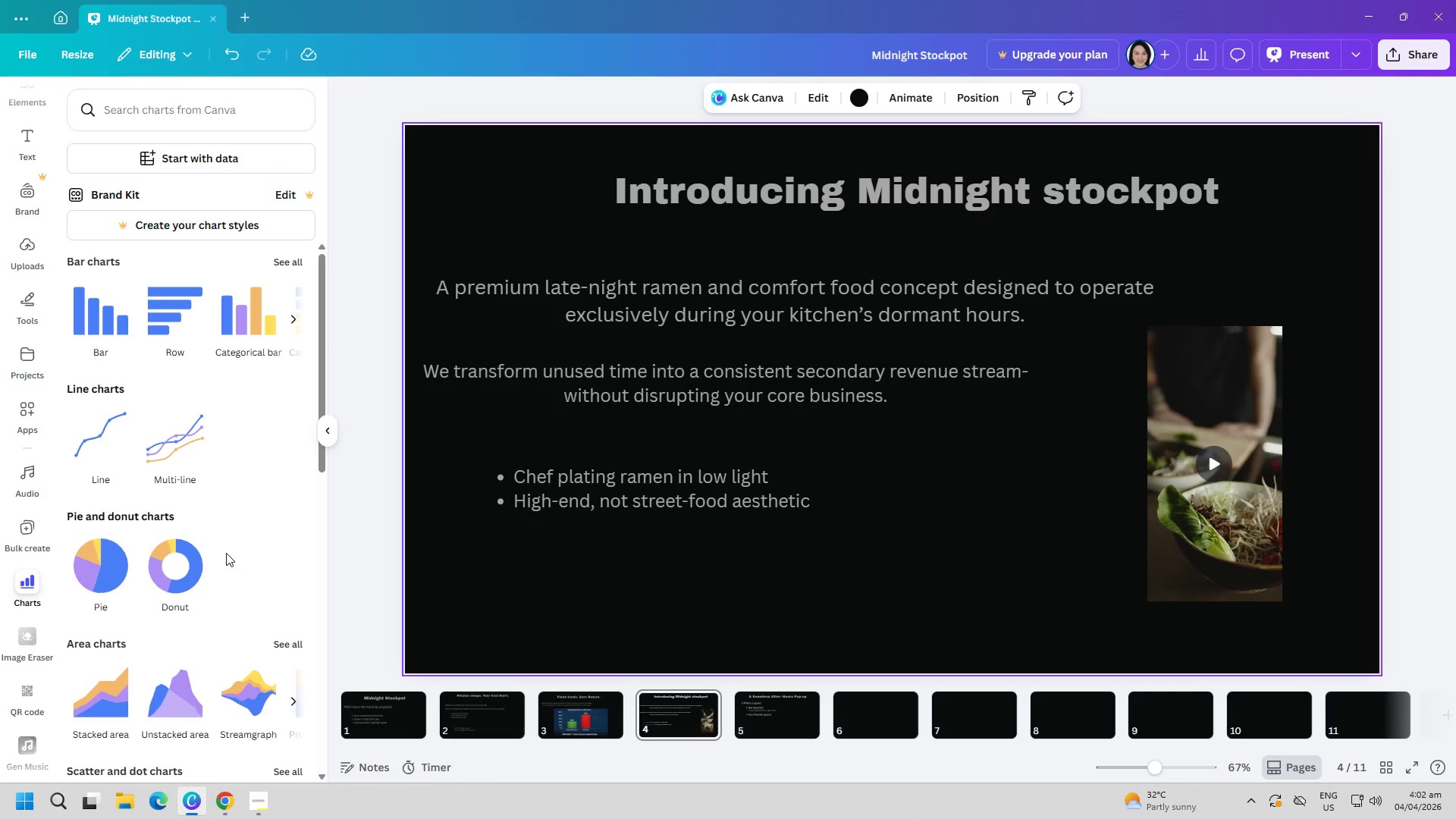 
scroll: coordinate [226, 553], scroll_direction: down, amount: 1.0
 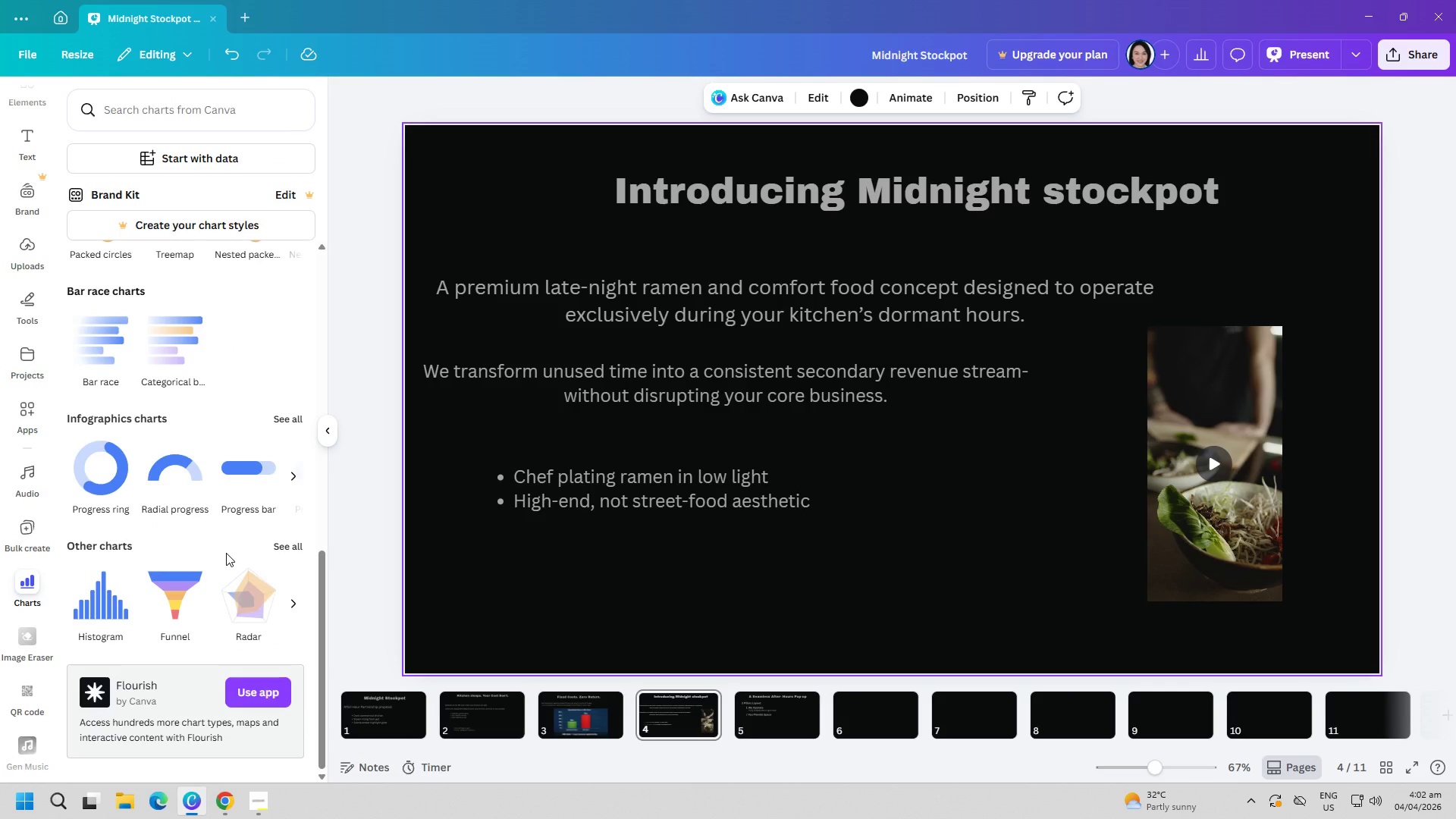 
left_click([272, 694])
 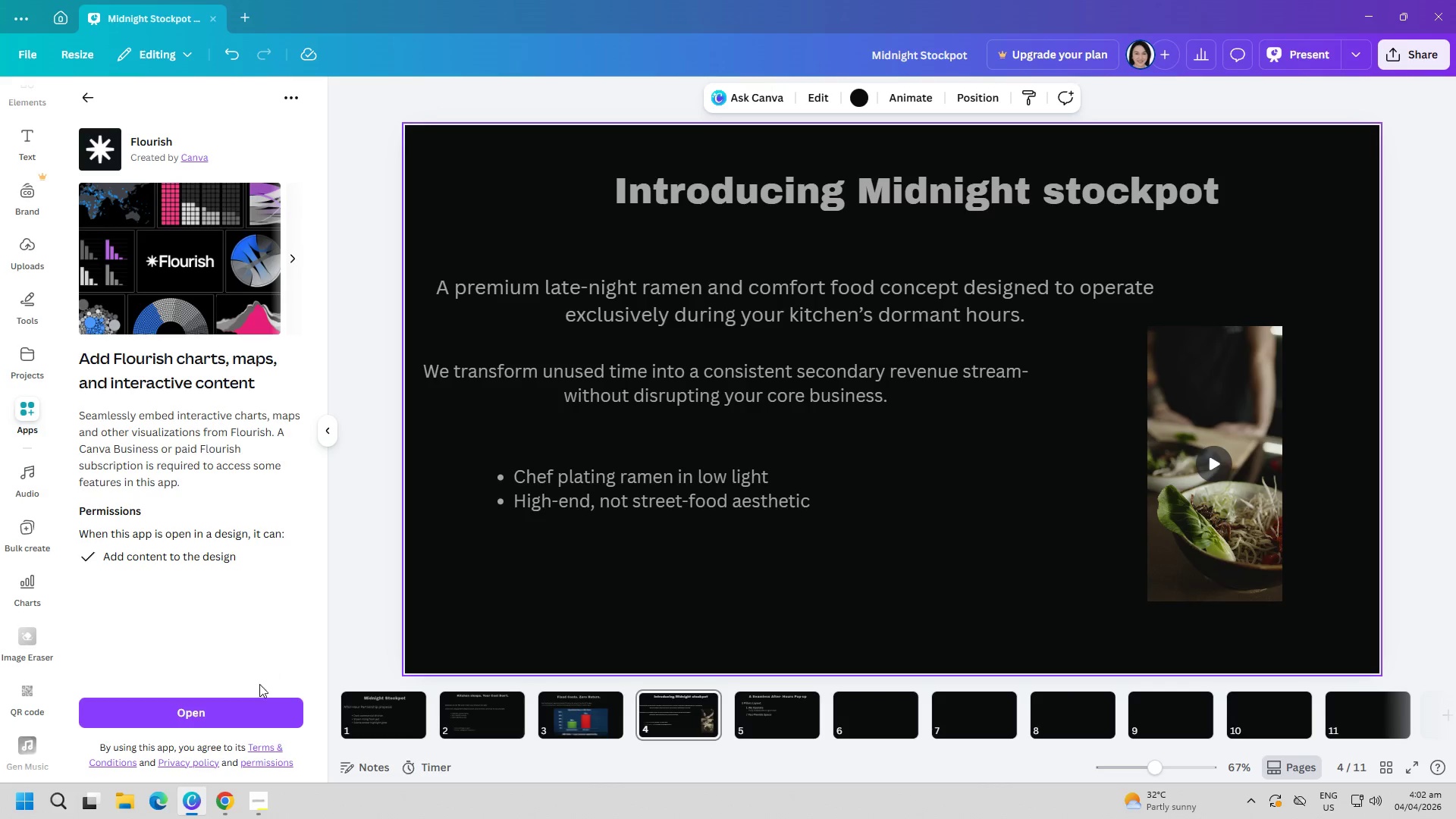 
left_click([251, 708])
 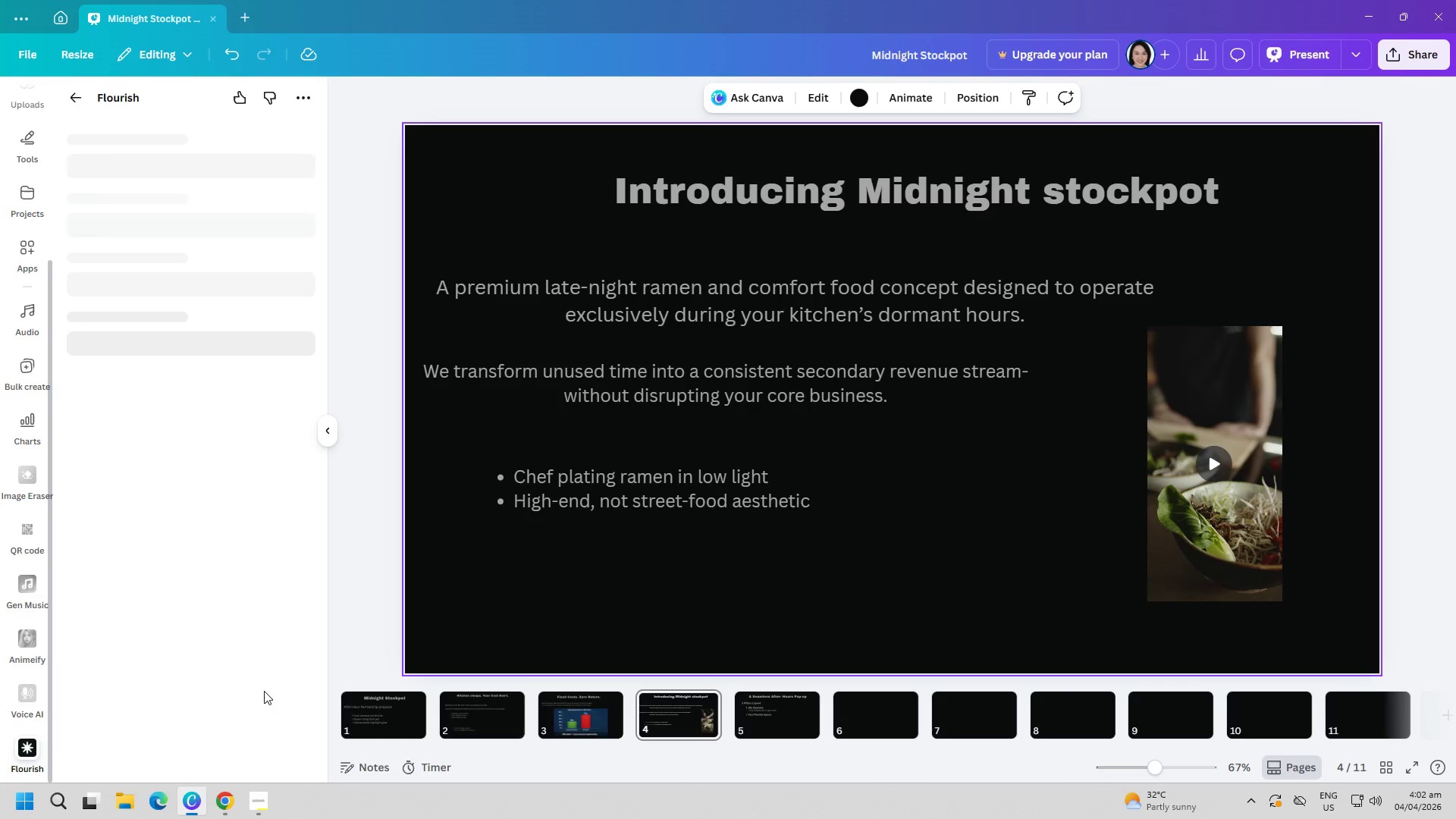 
mouse_move([231, 530])
 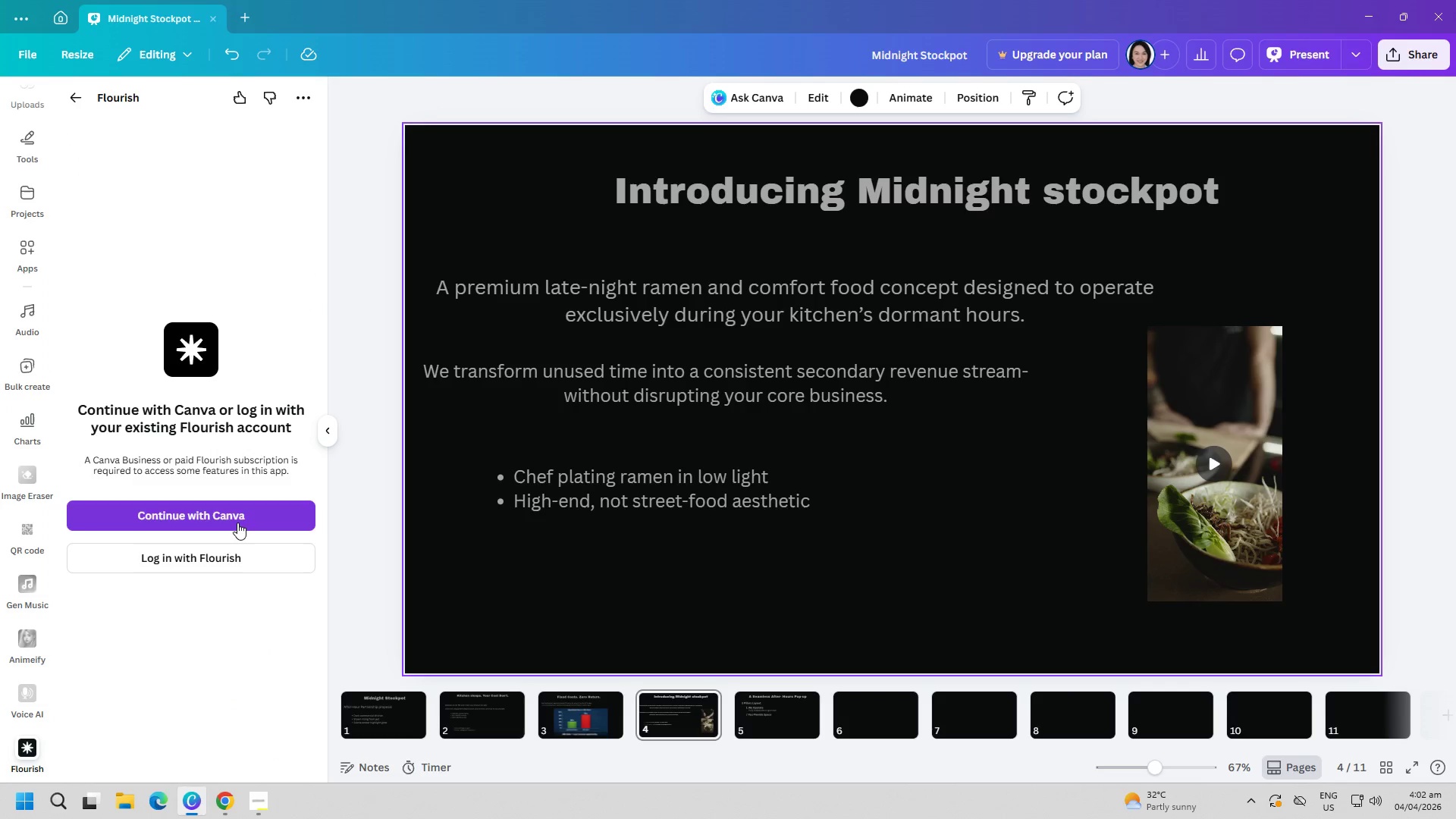 
left_click([237, 522])
 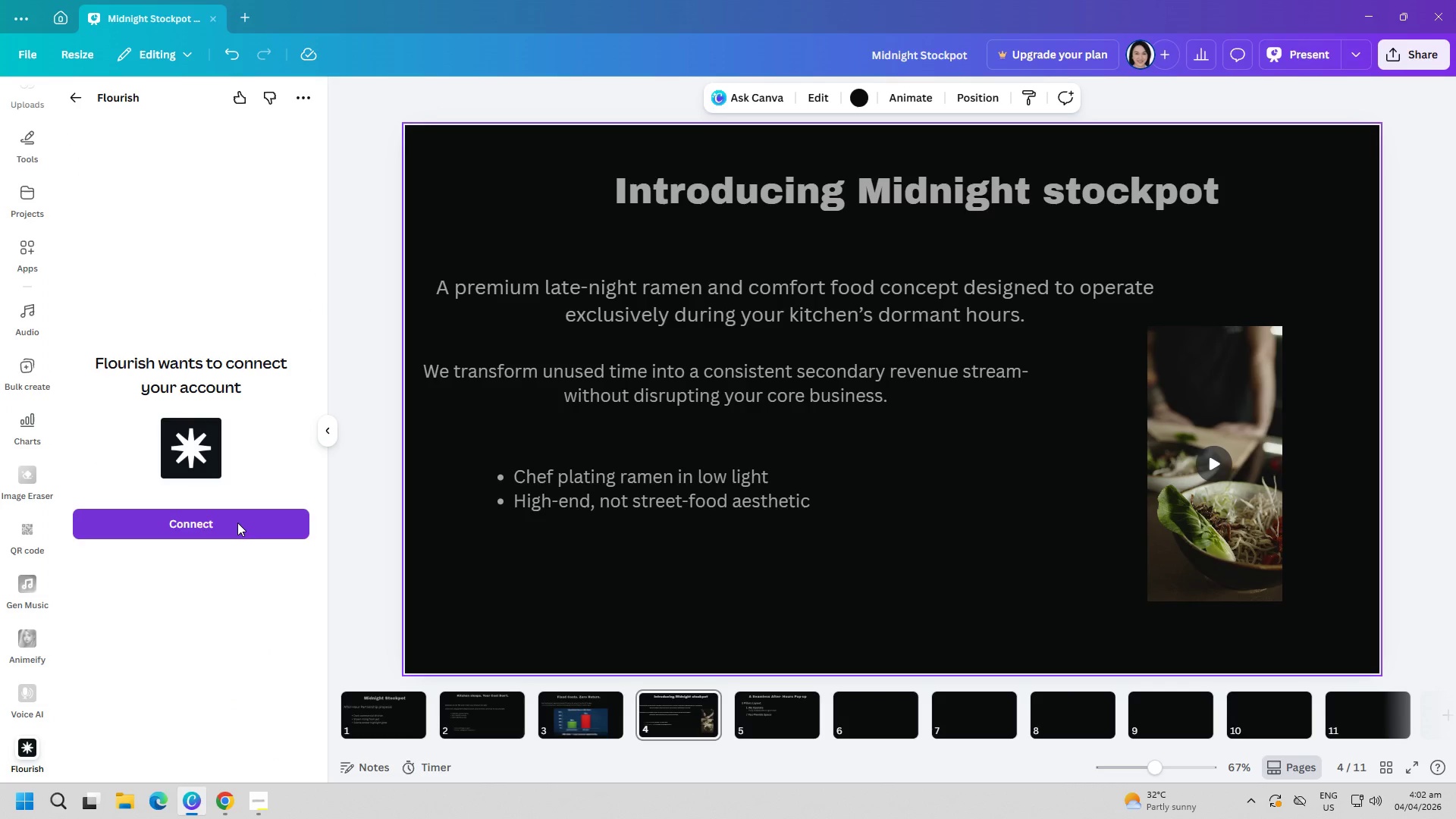 
left_click([237, 532])
 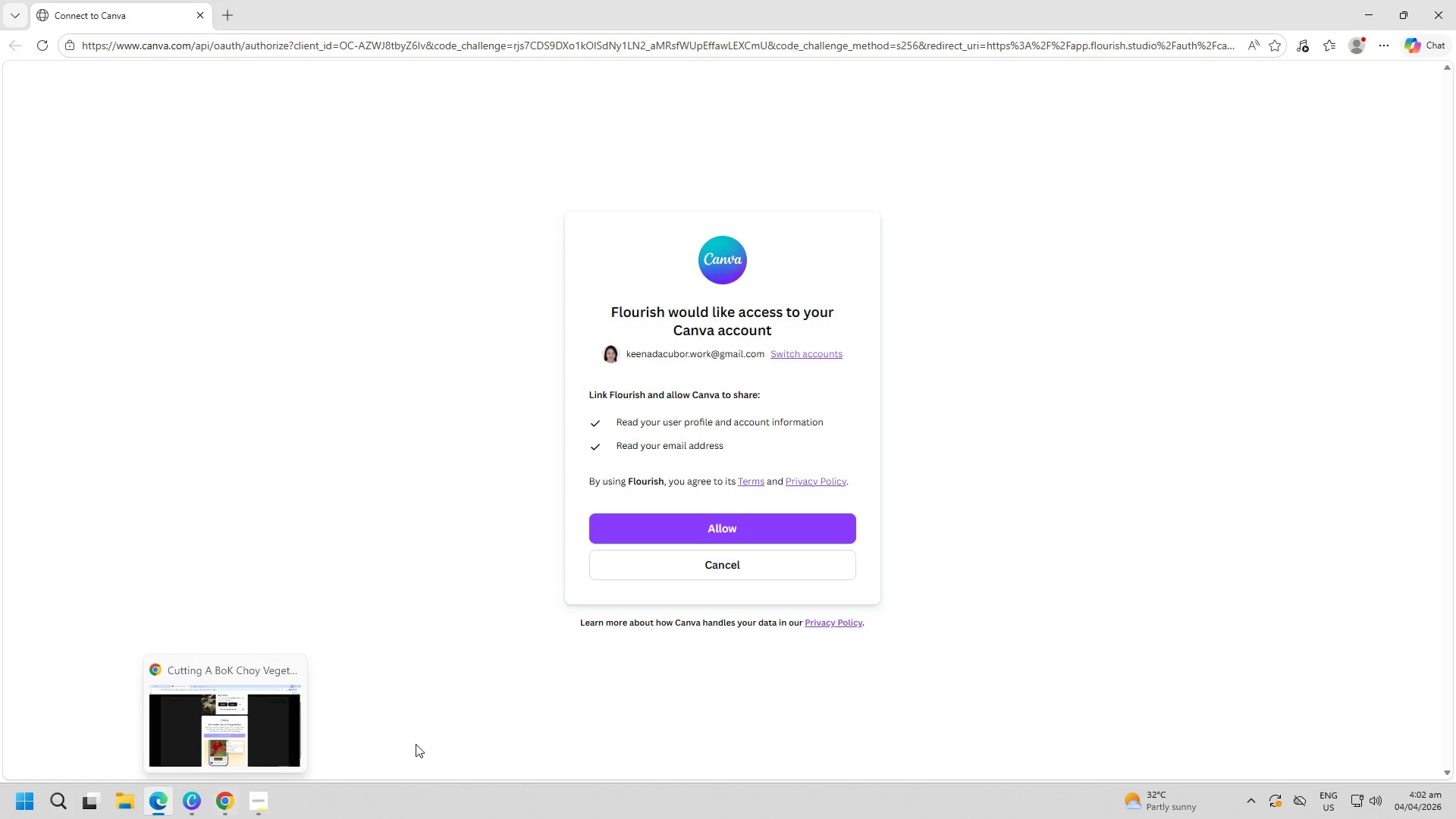 
left_click([692, 534])
 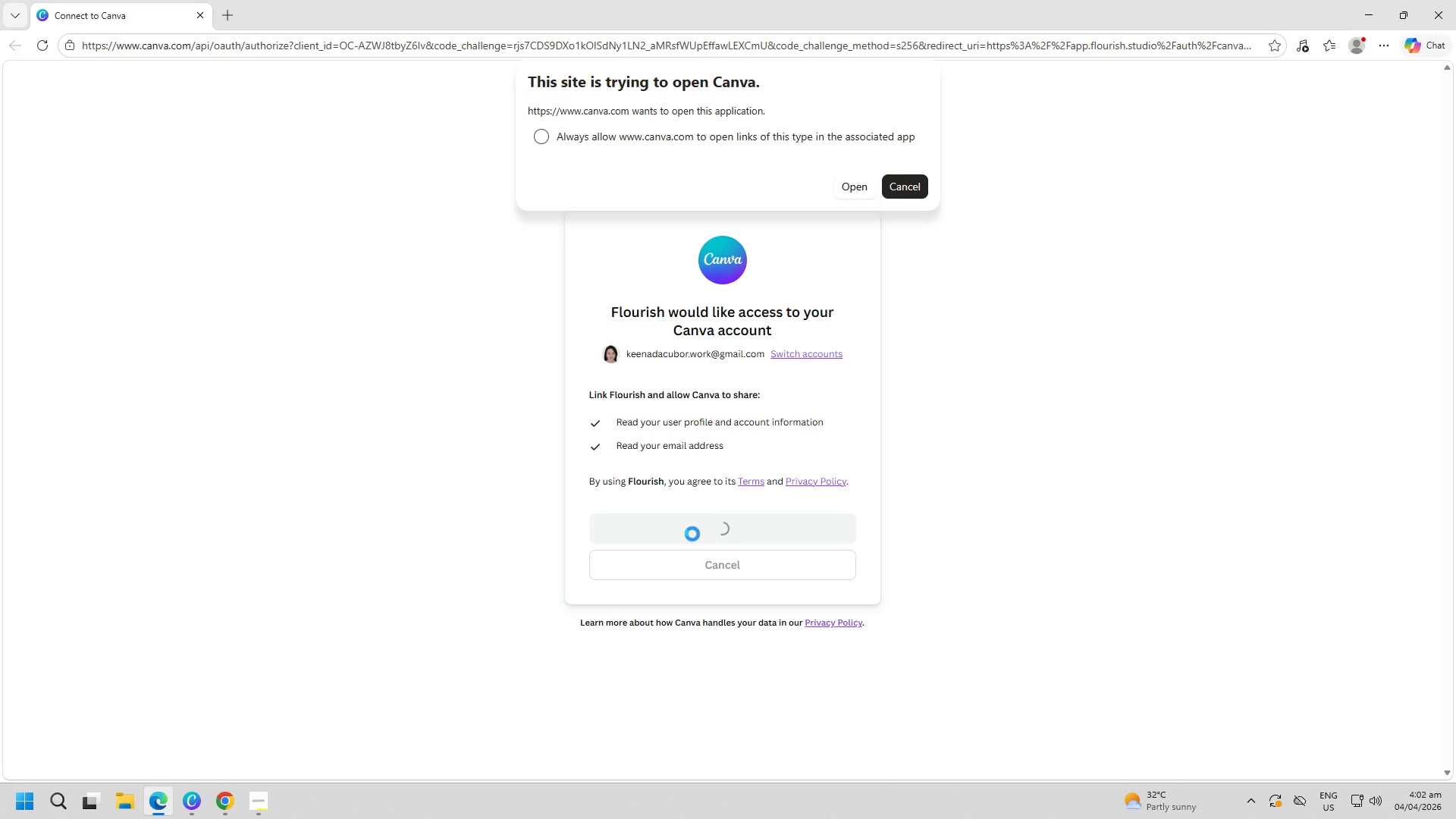 
left_click([863, 195])
 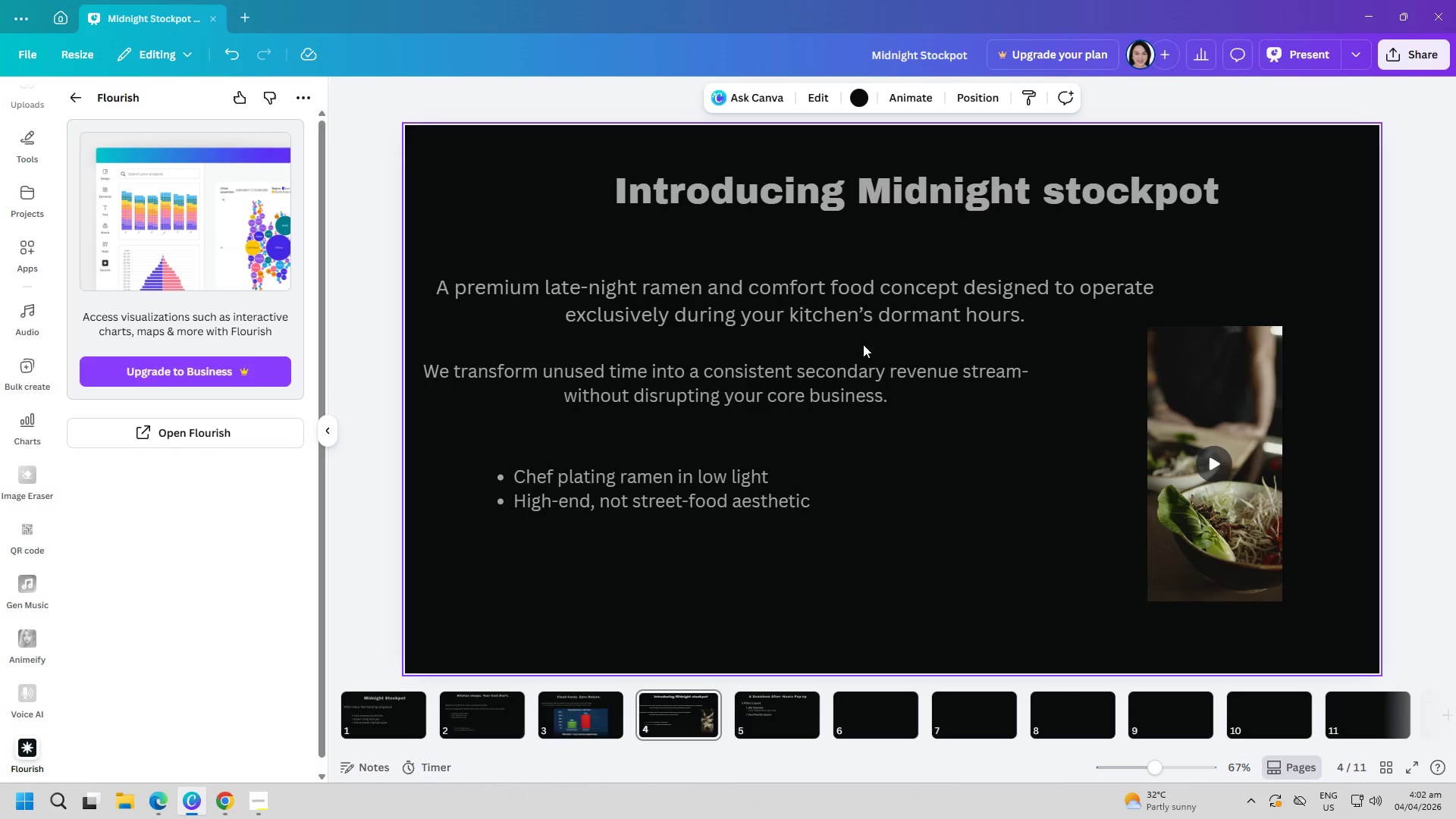 
wait(5.28)
 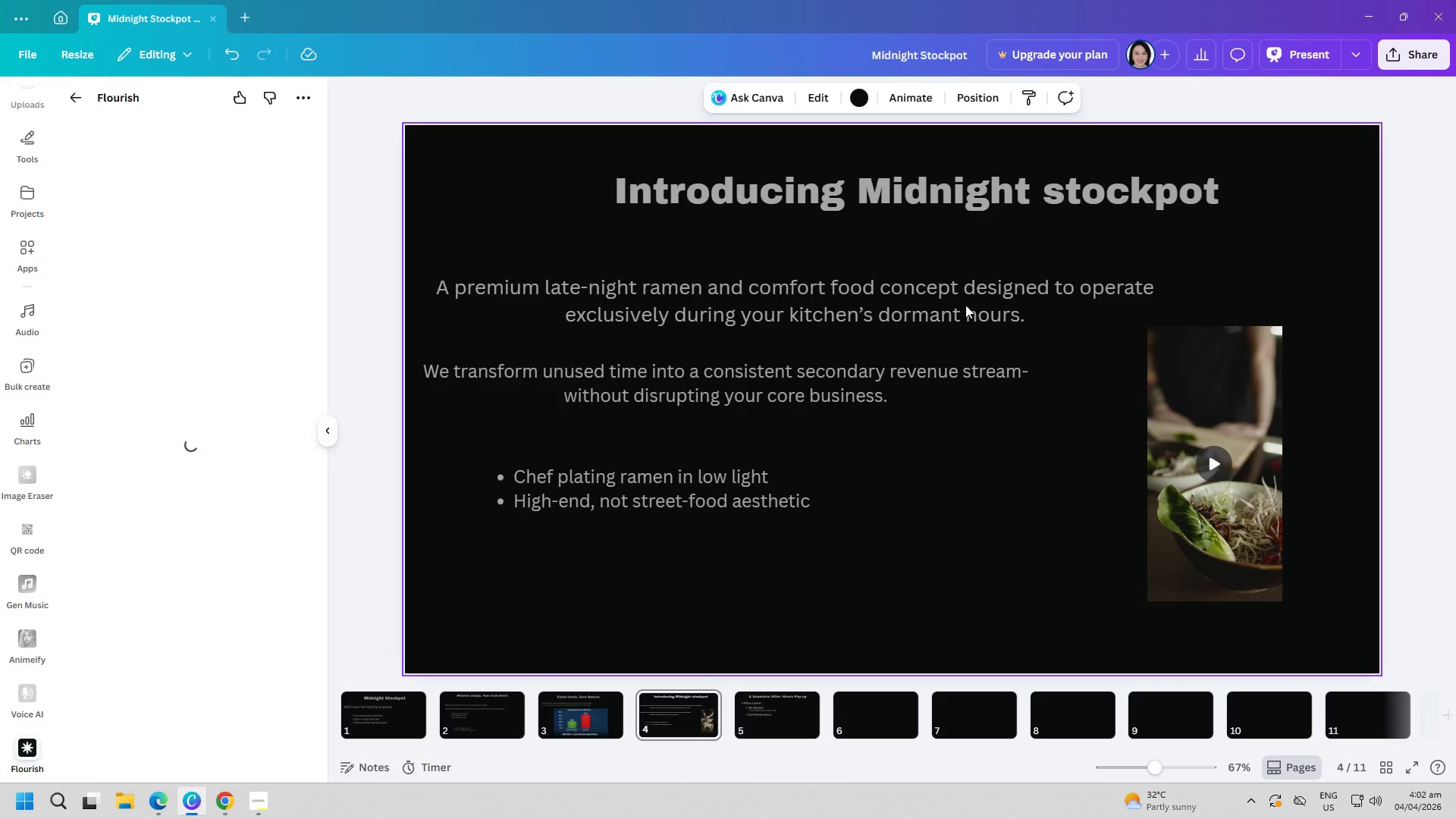 
scroll: coordinate [259, 479], scroll_direction: up, amount: 2.0
 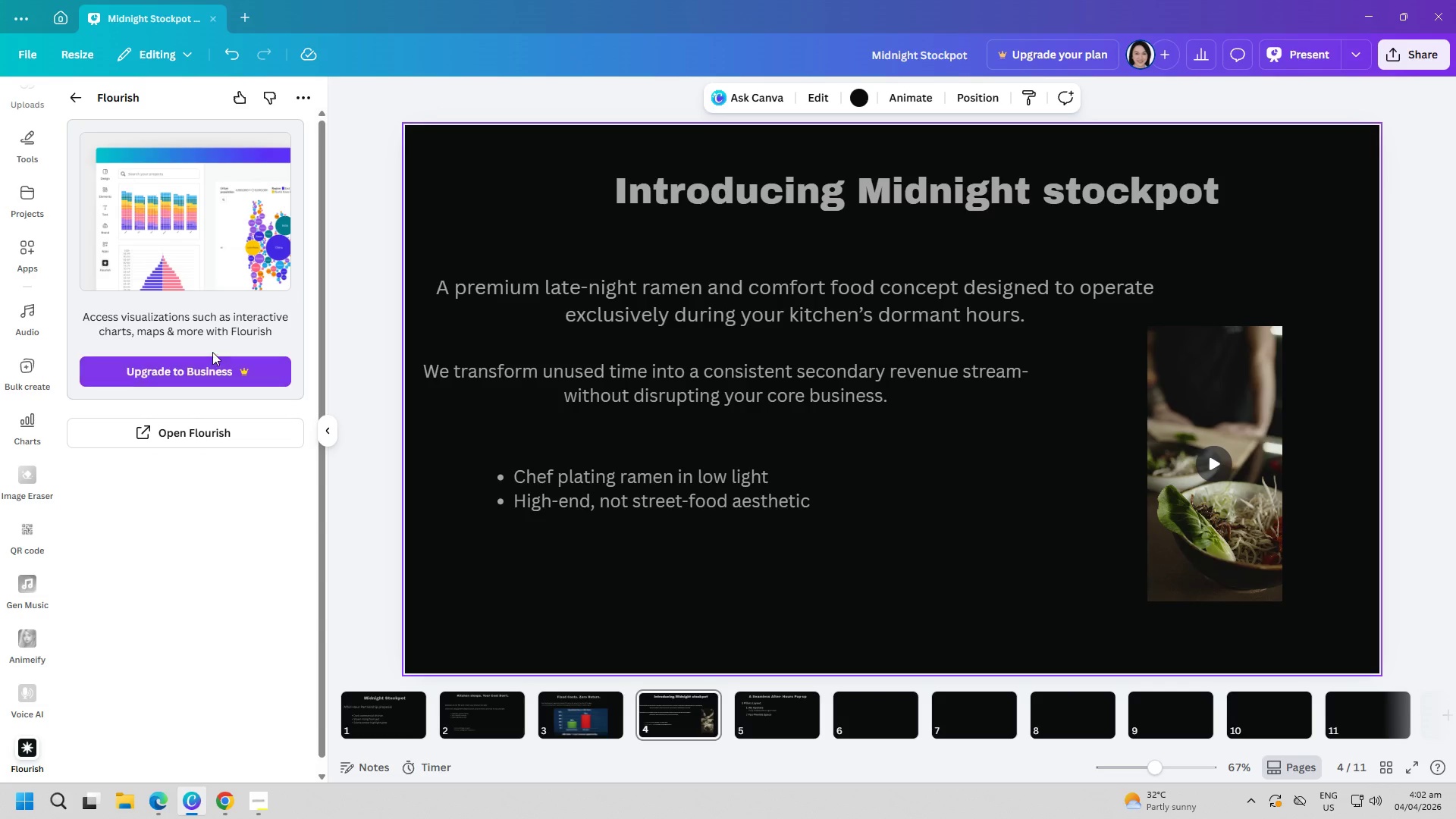 
scroll: coordinate [212, 353], scroll_direction: down, amount: 2.0
 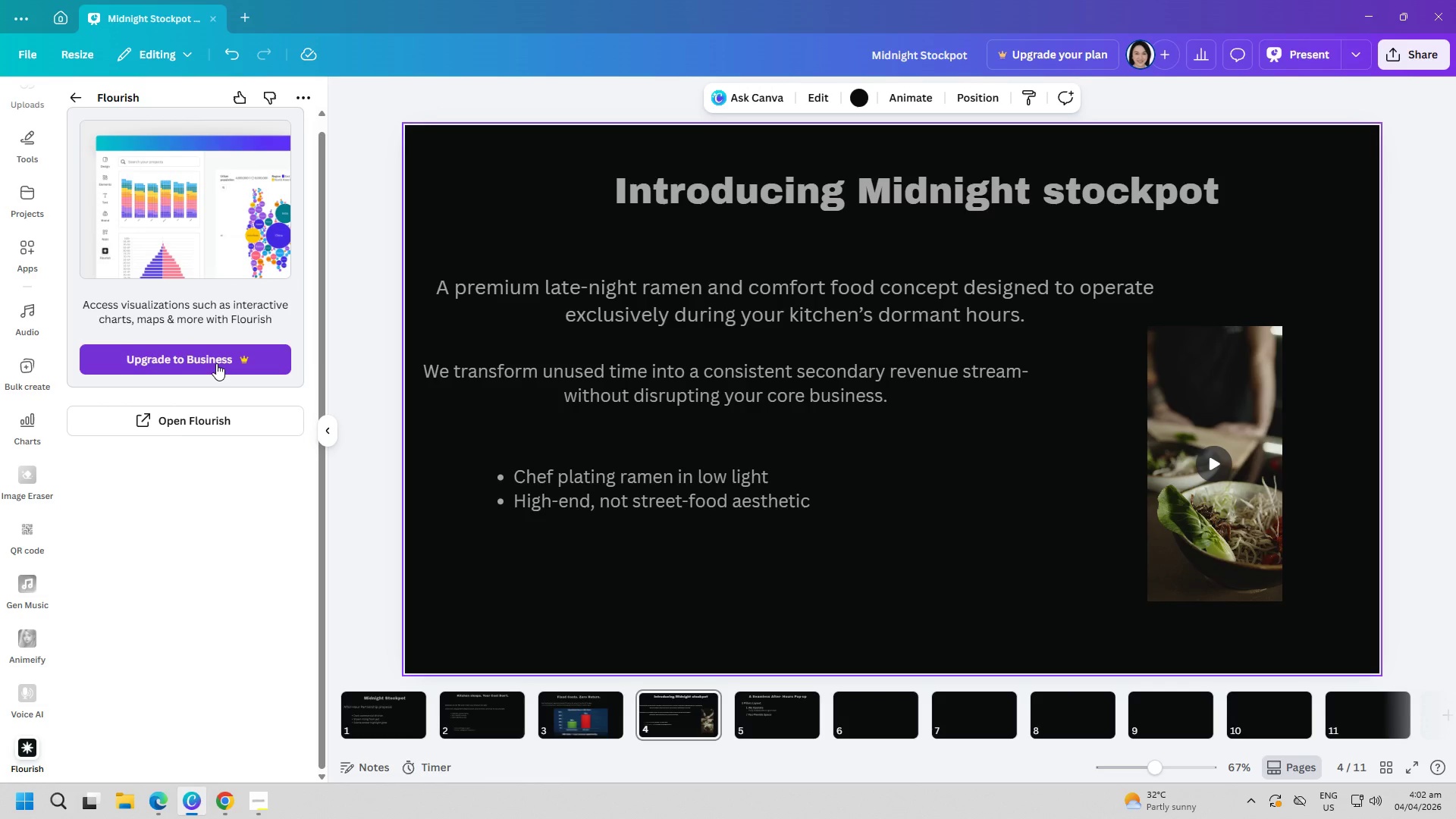 
left_click([190, 268])
 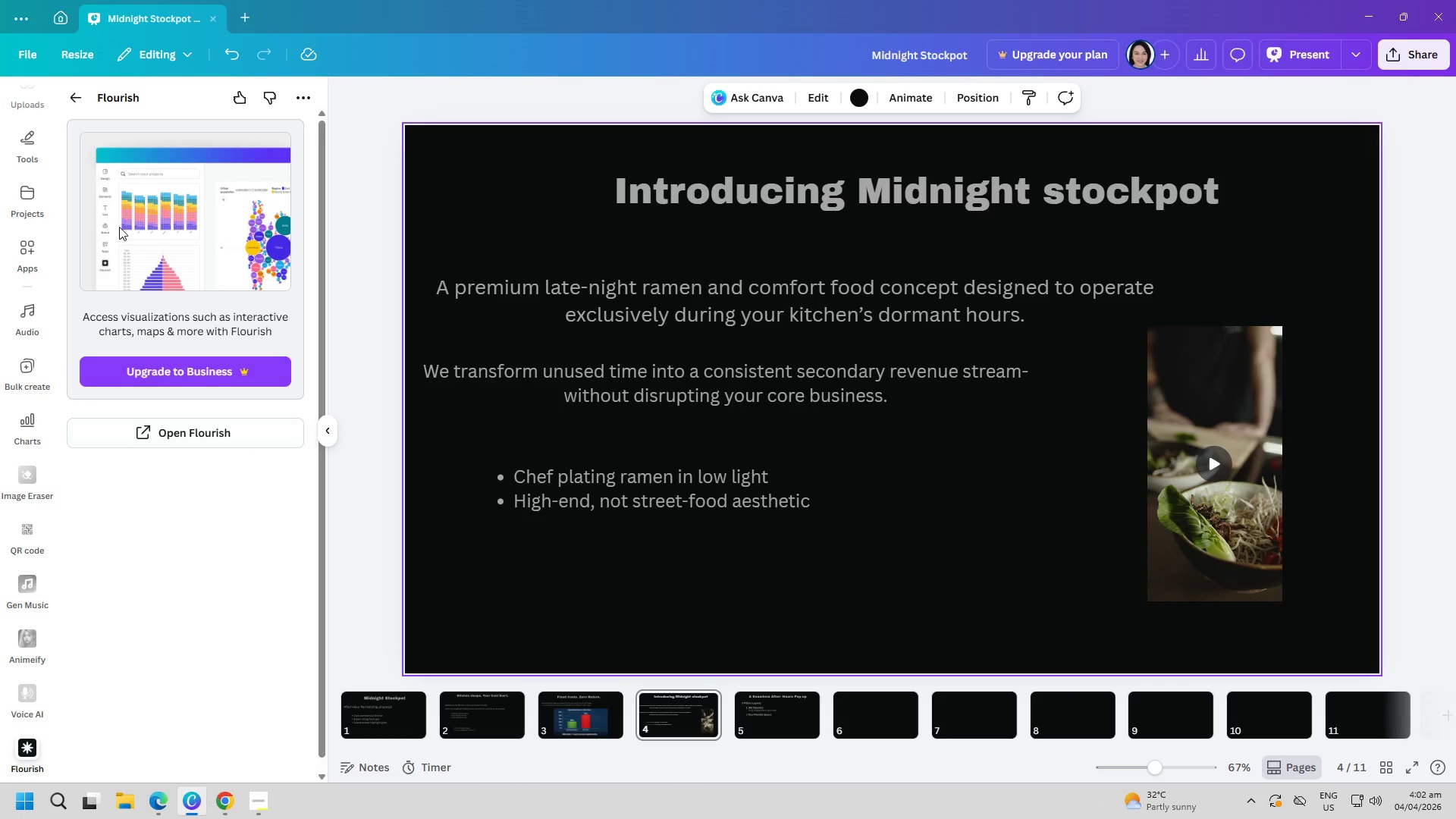 
scroll: coordinate [216, 363], scroll_direction: up, amount: 2.0
 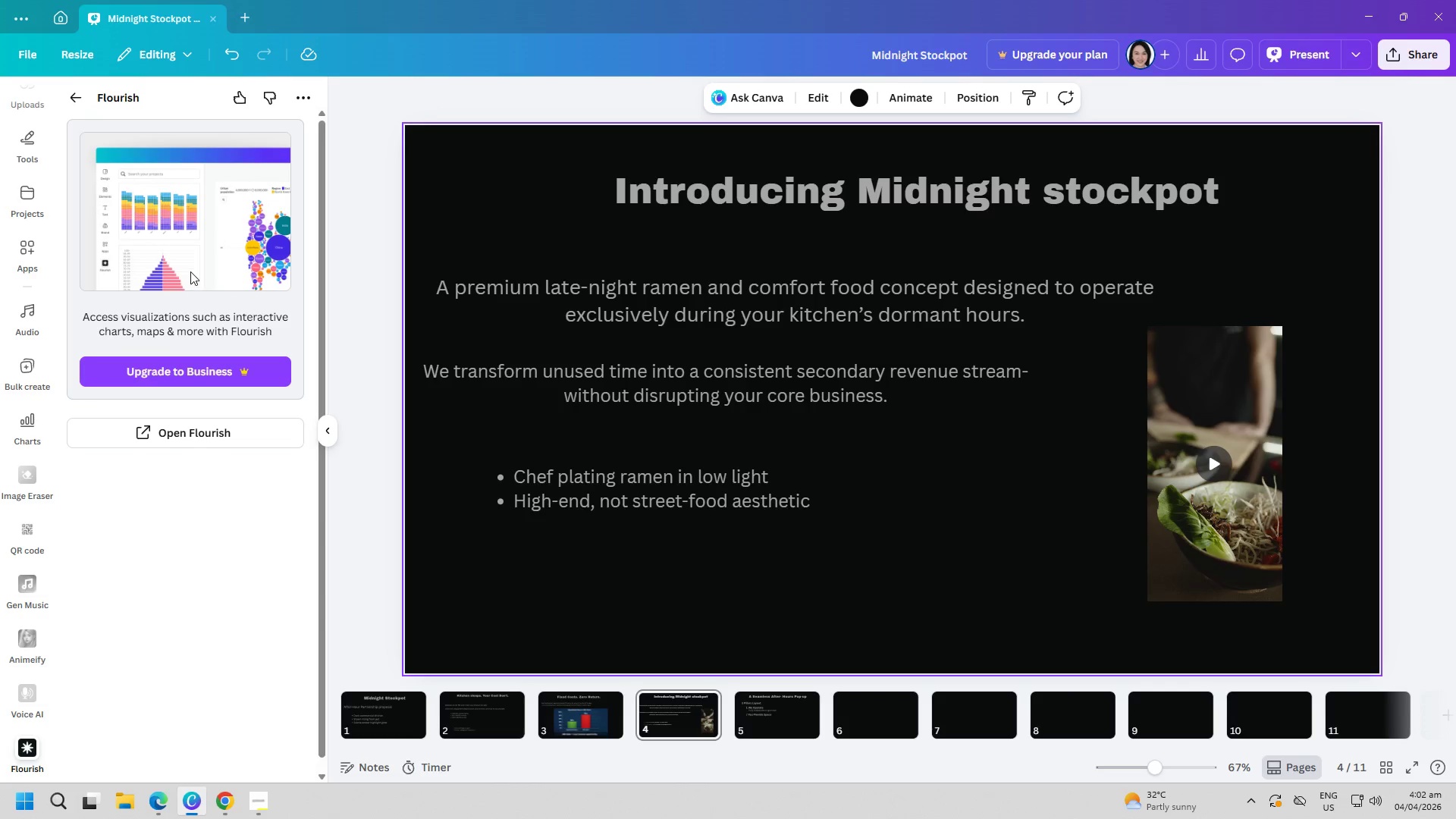 
left_click([146, 216])
 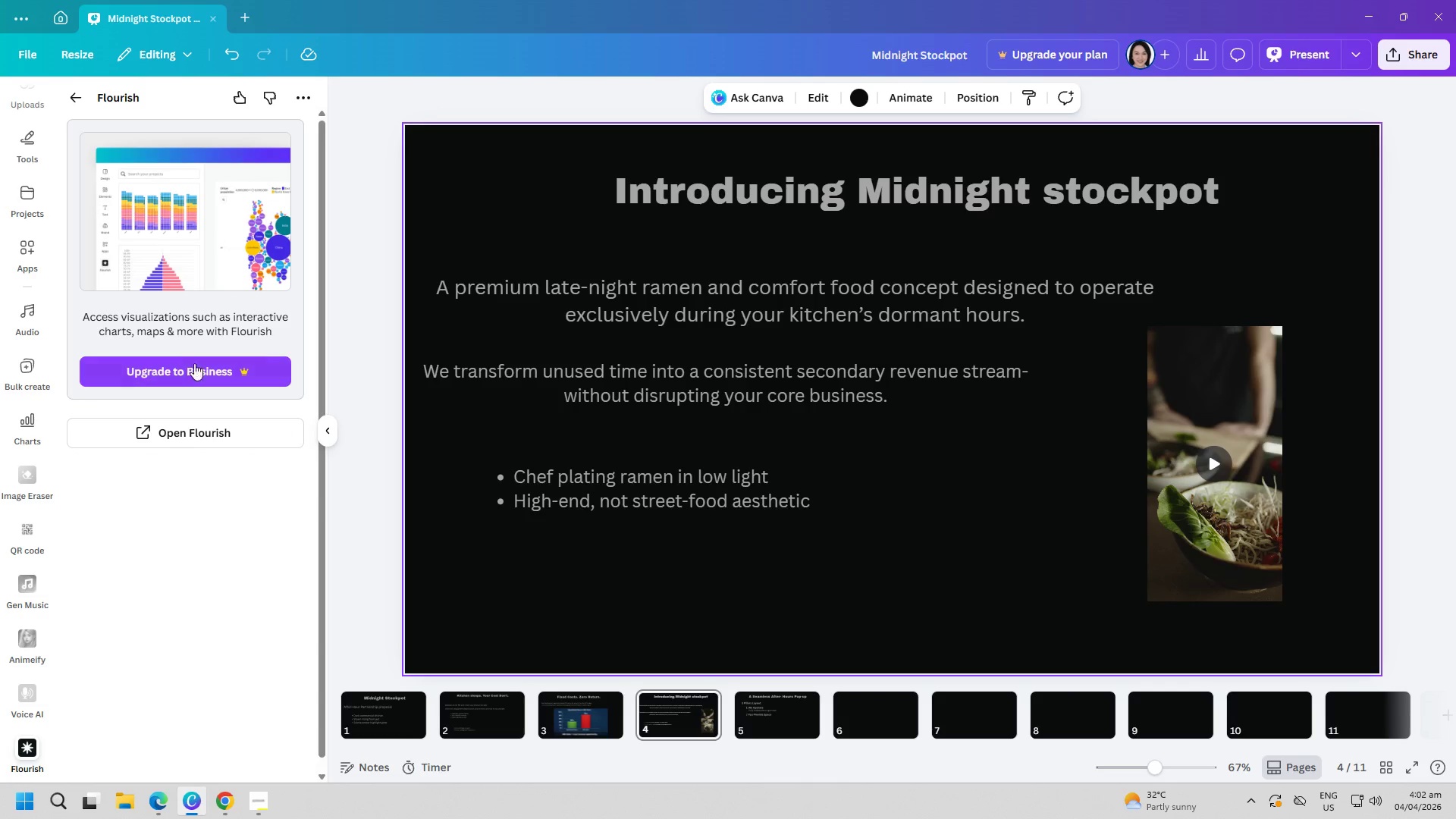 
left_click([75, 104])
 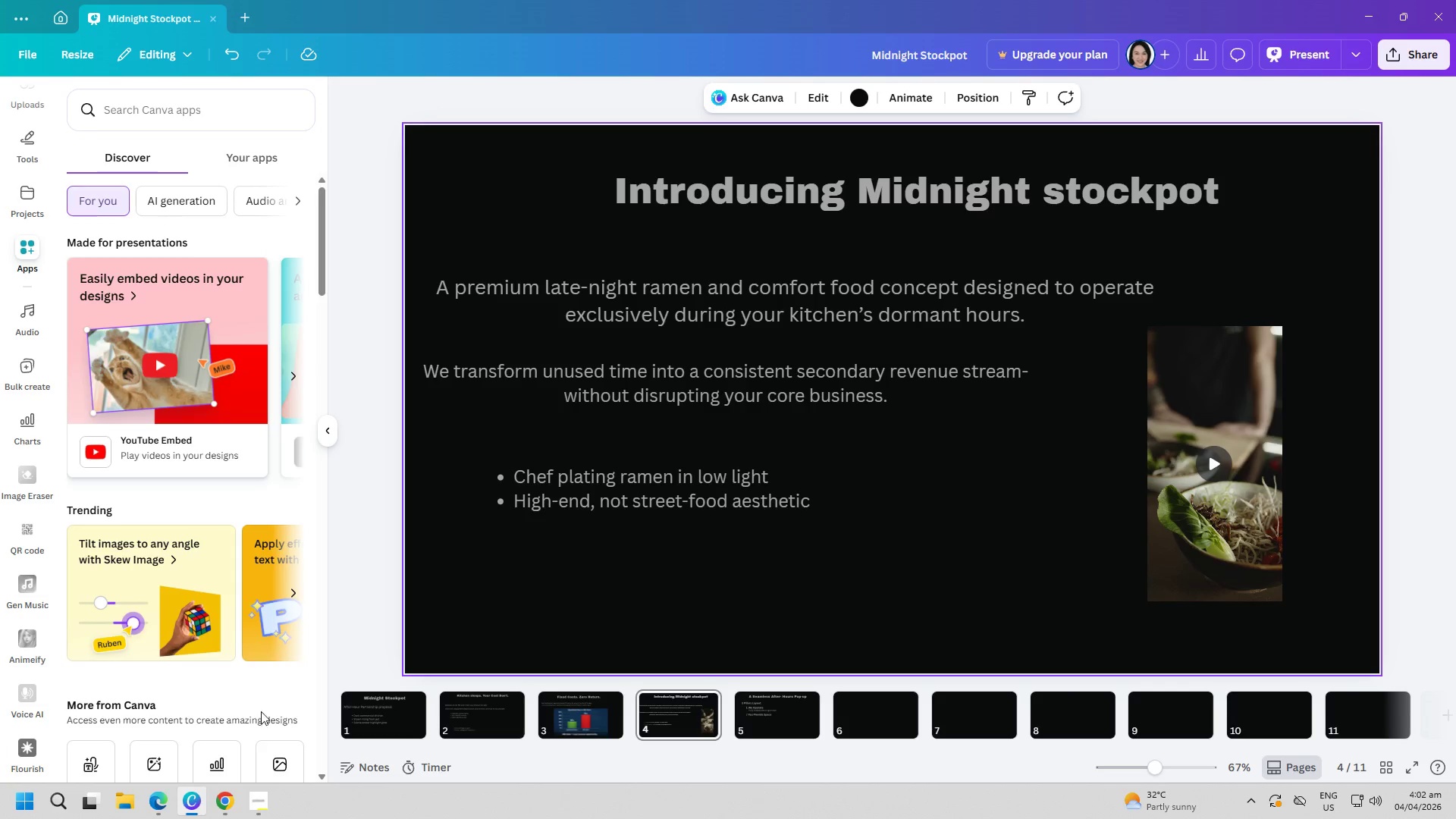 
left_click([260, 808])